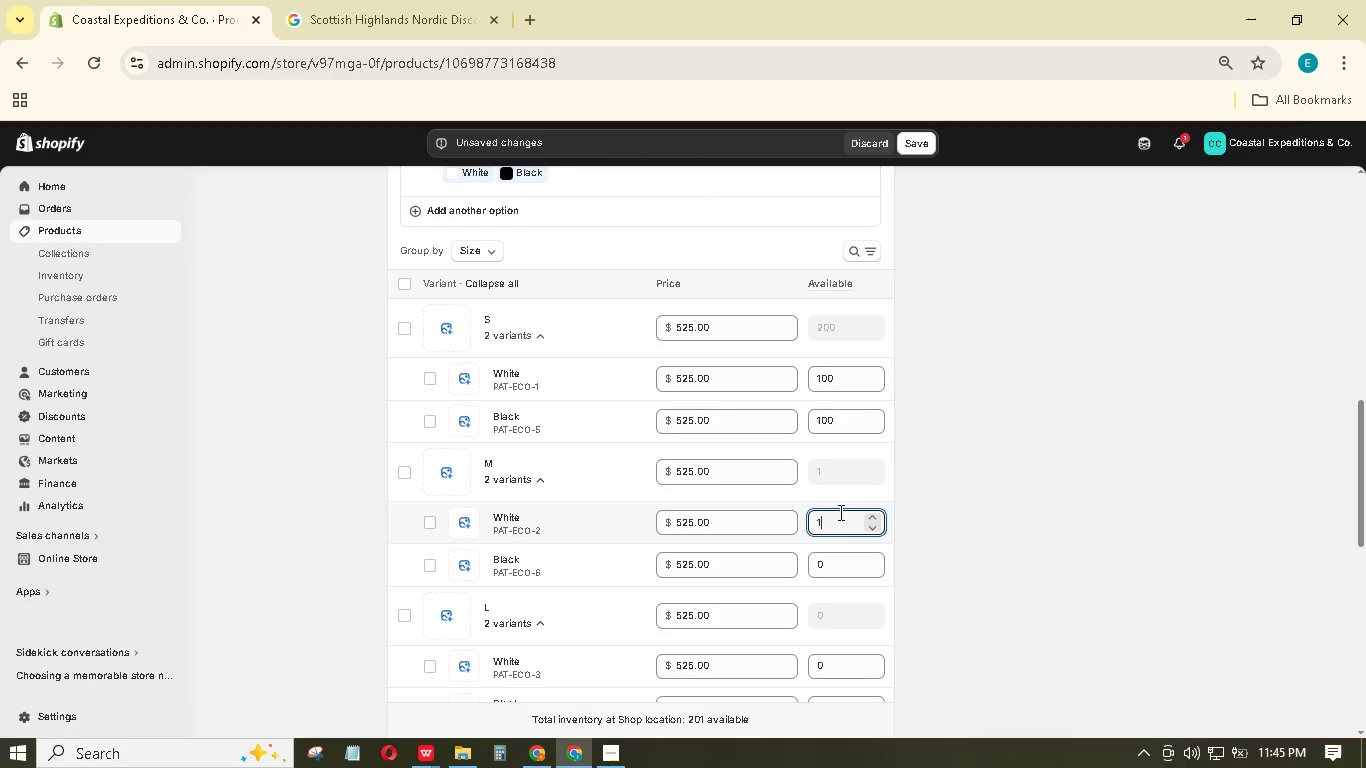 
key(Numpad0)
 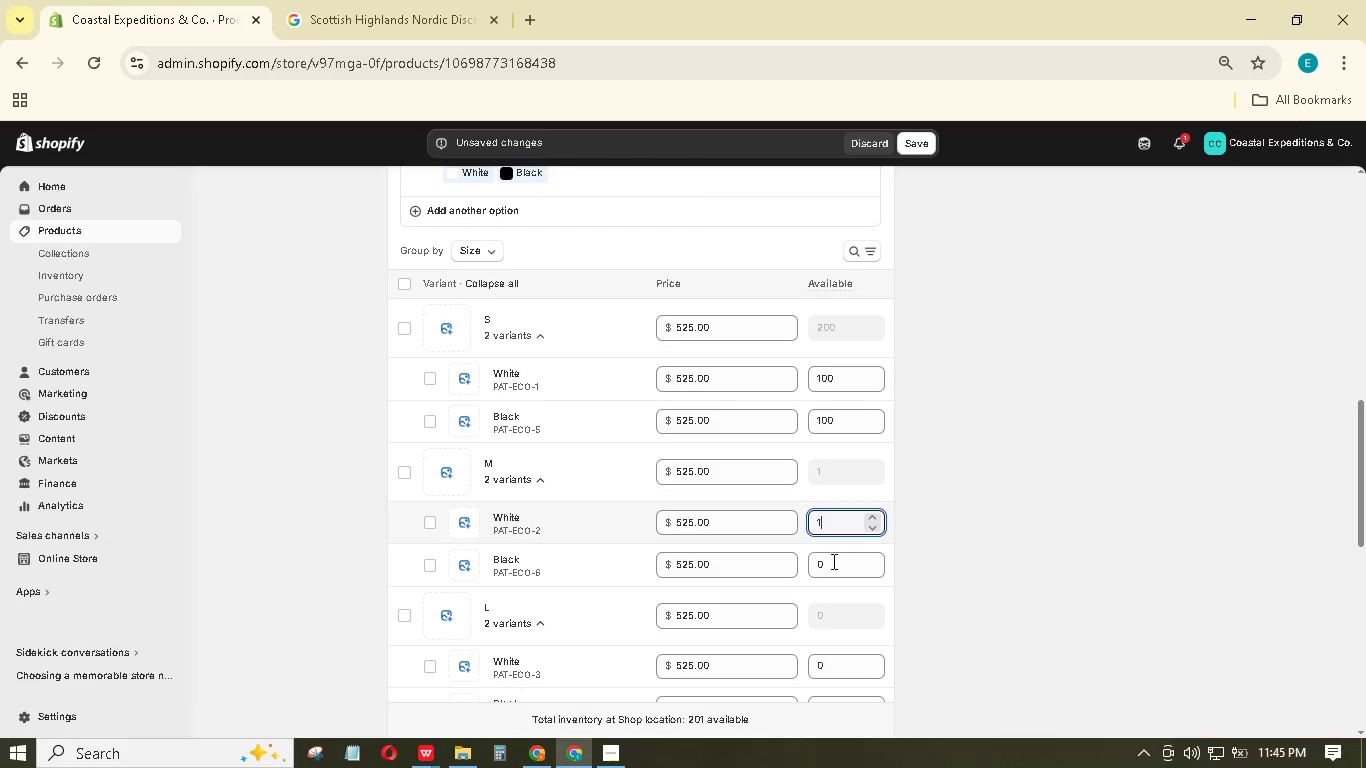 
key(Numpad0)
 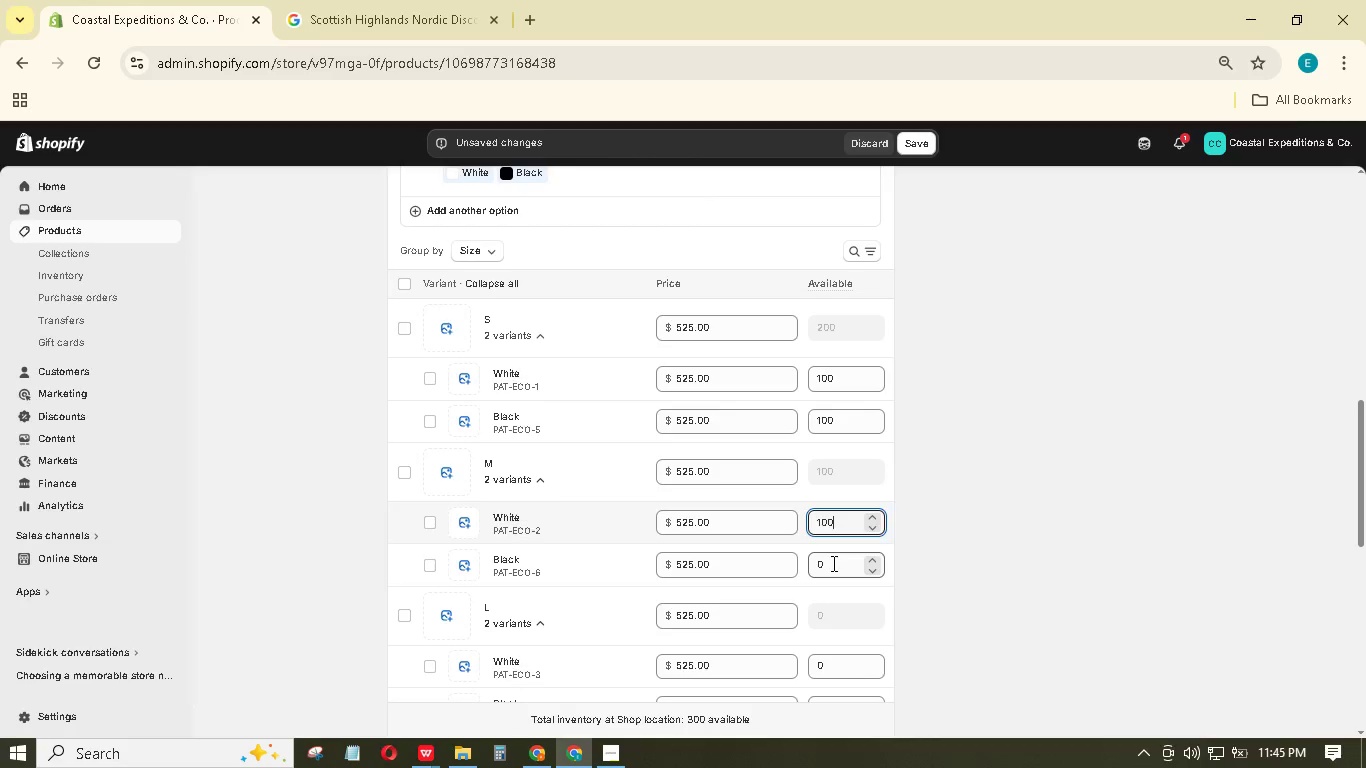 
key(Numpad1)
 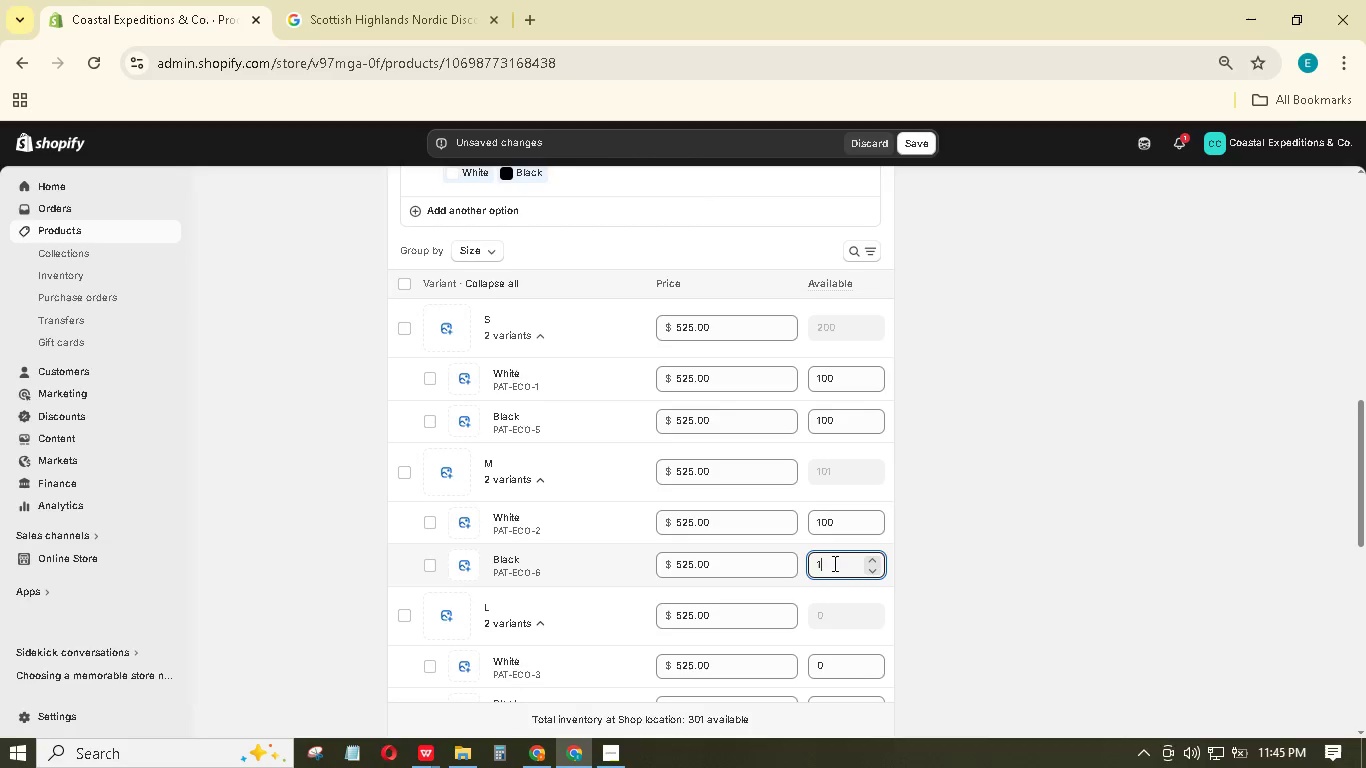 
key(Numpad0)
 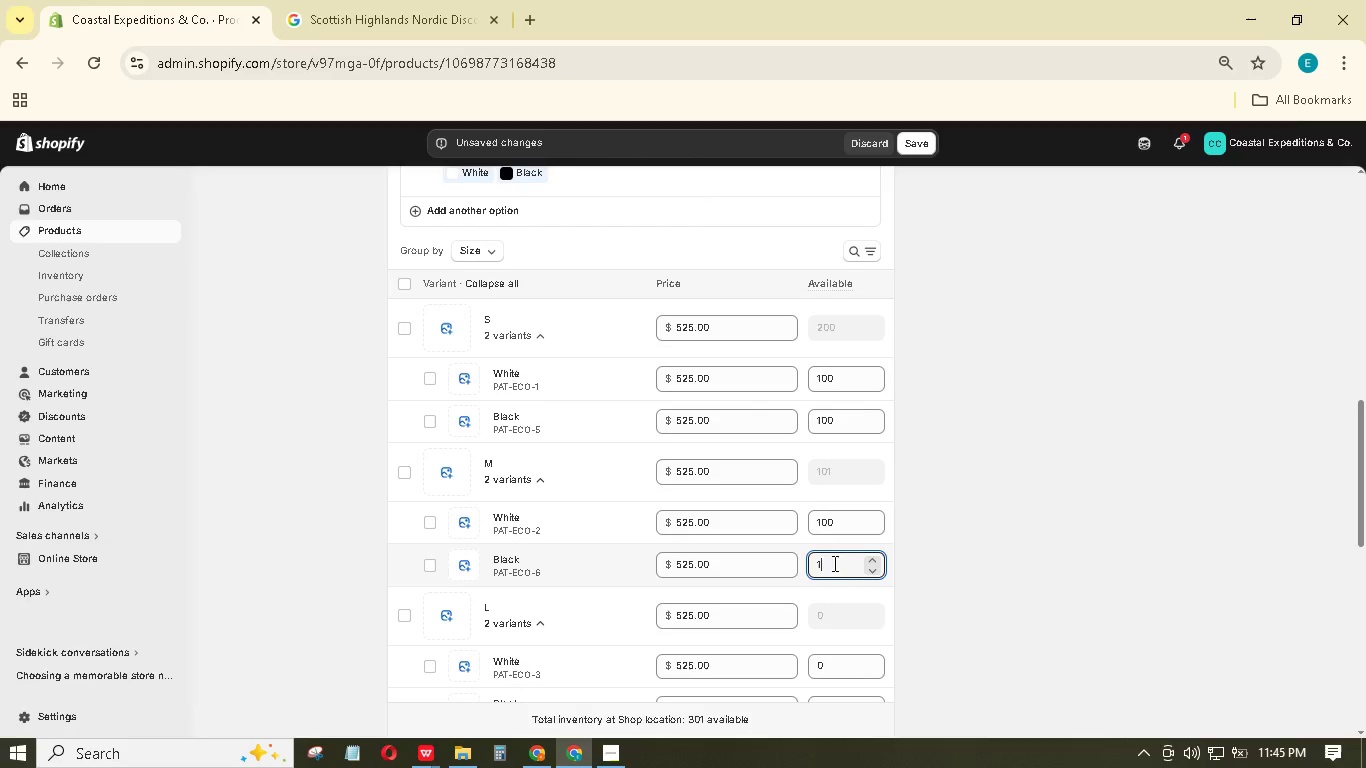 
key(Numpad0)
 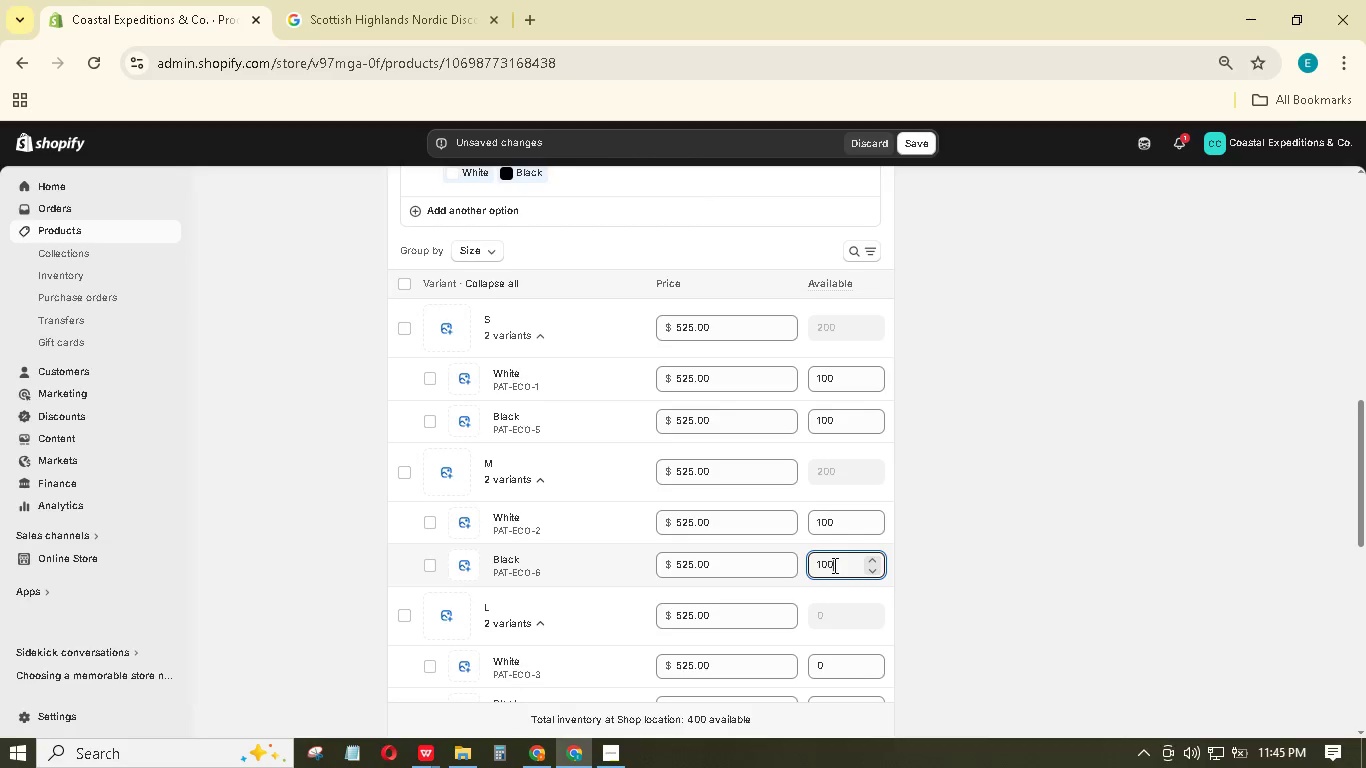 
scroll: coordinate [832, 565], scroll_direction: down, amount: 1.0
 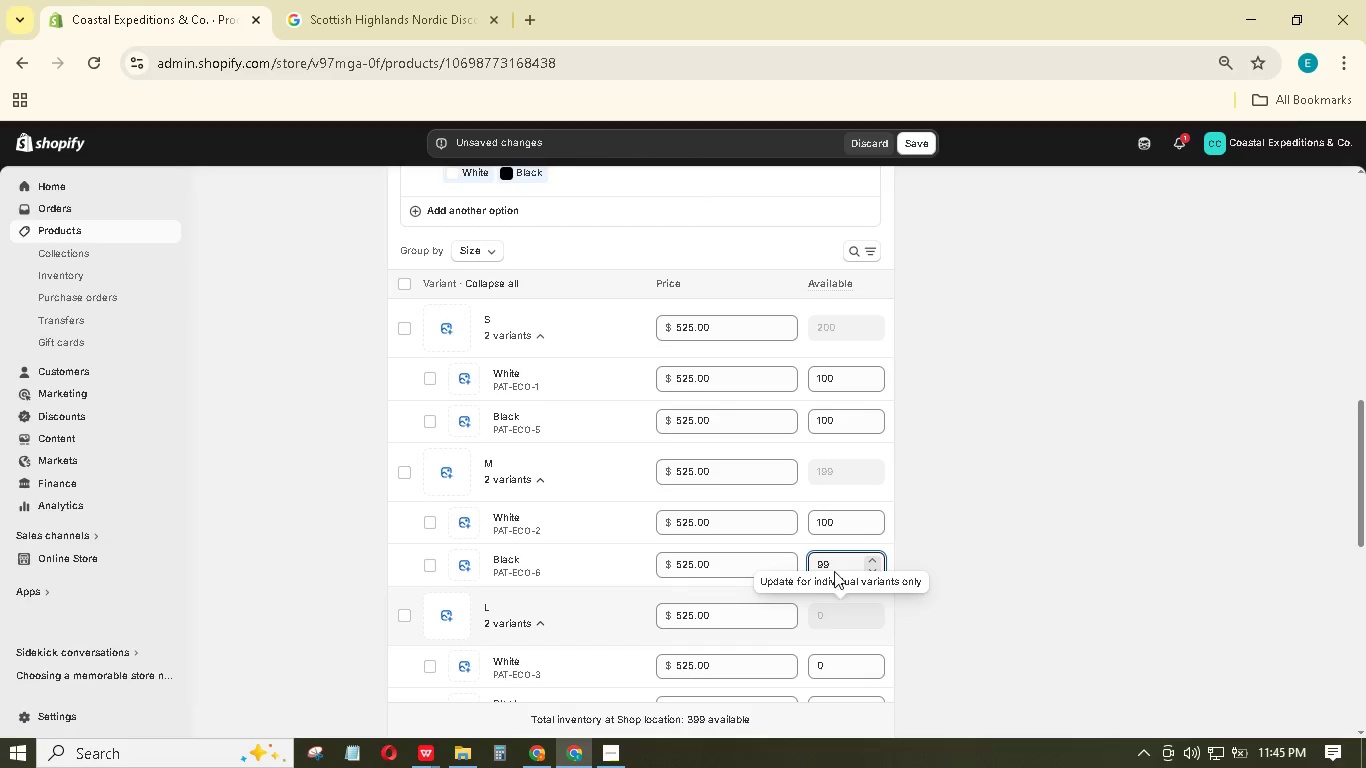 
left_click_drag(start_coordinate=[838, 563], to_coordinate=[804, 558])
 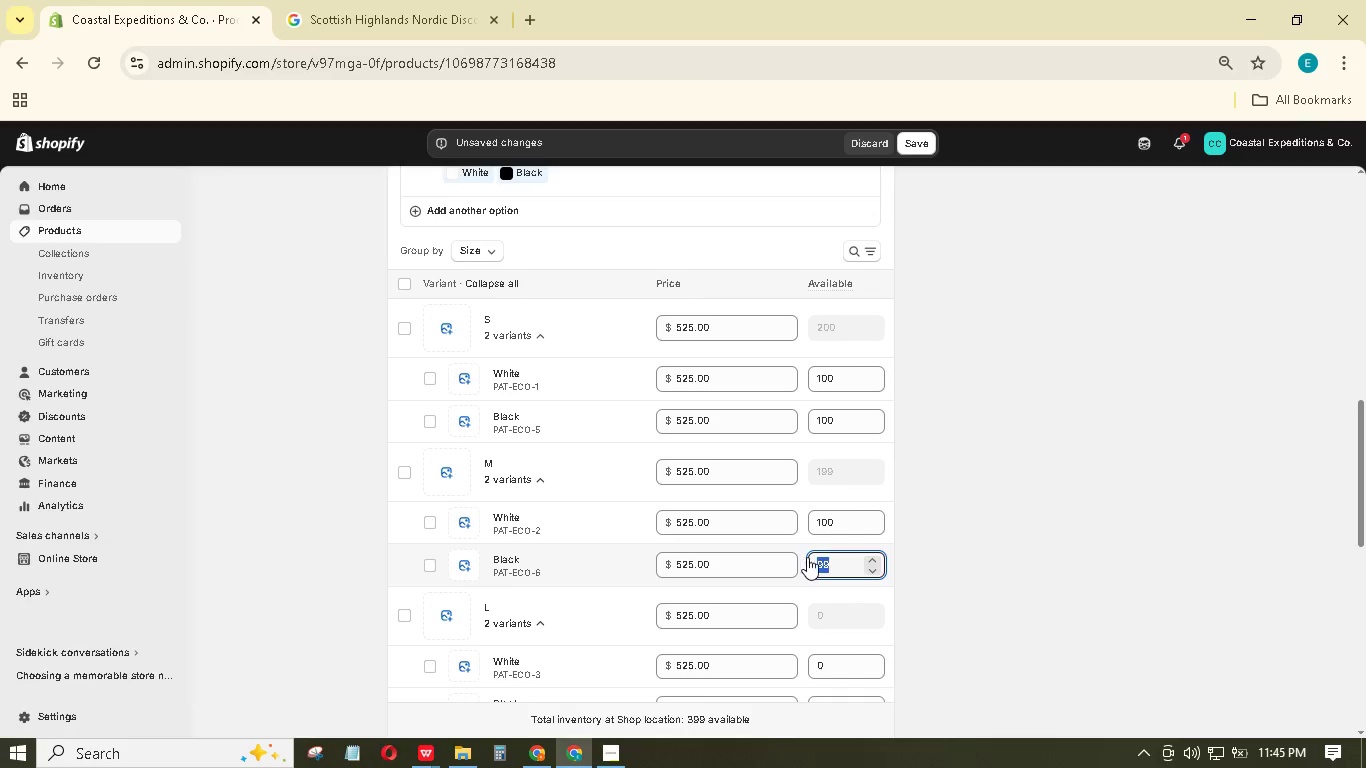 
key(Numpad1)
 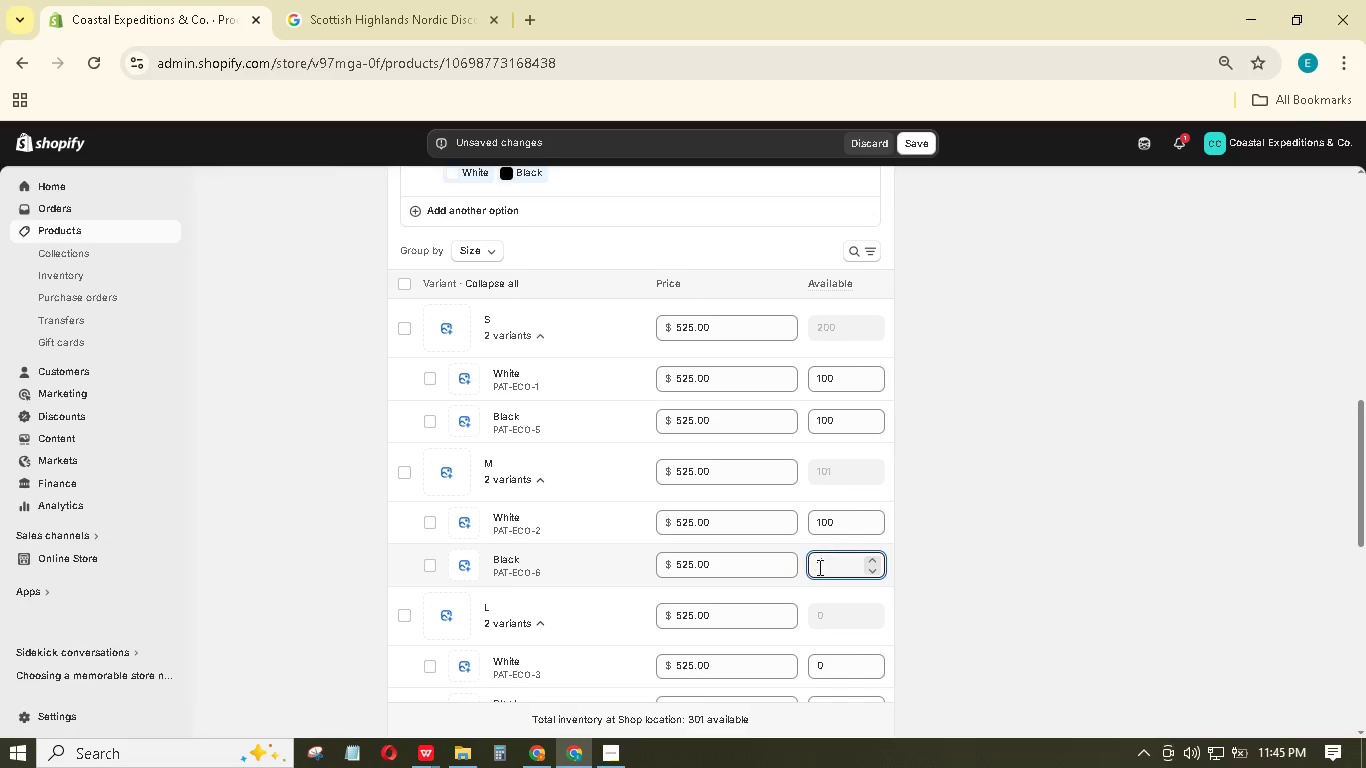 
key(Numpad0)
 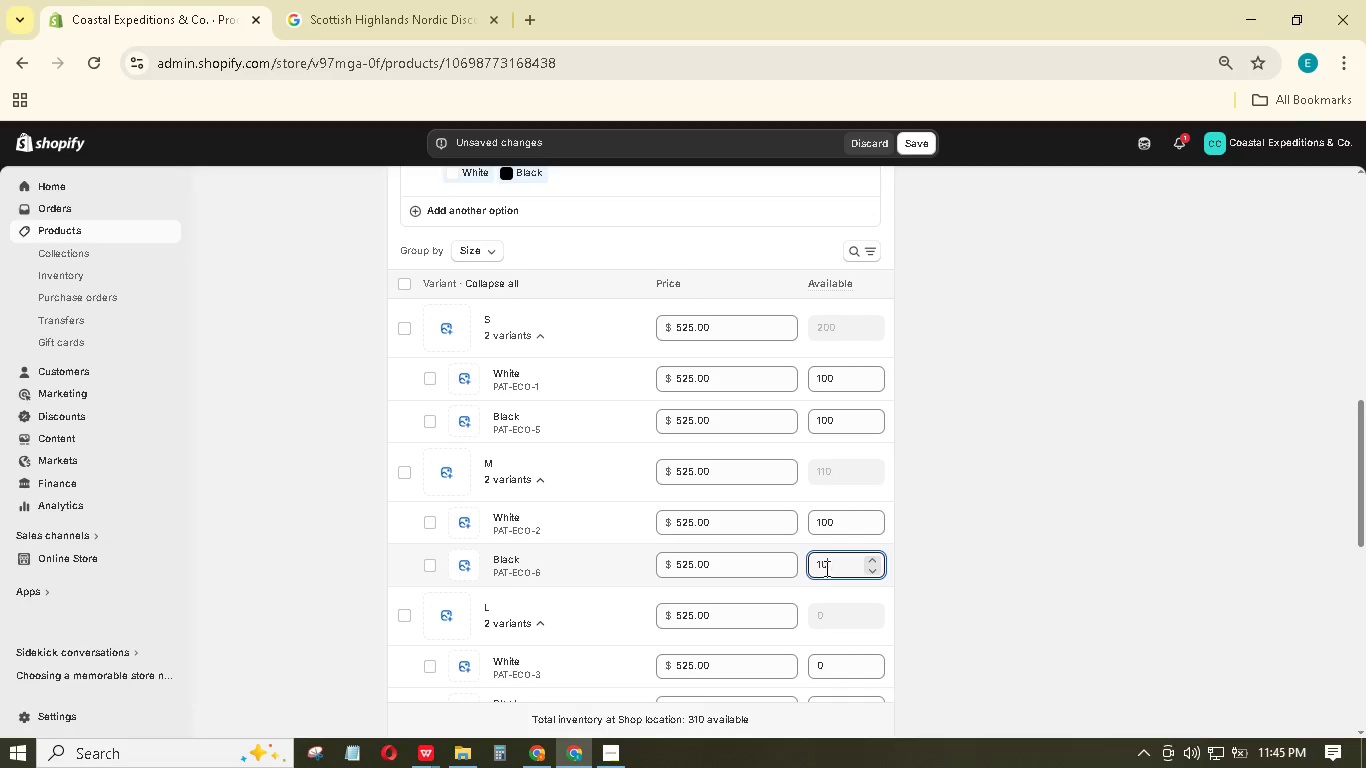 
key(Numpad0)
 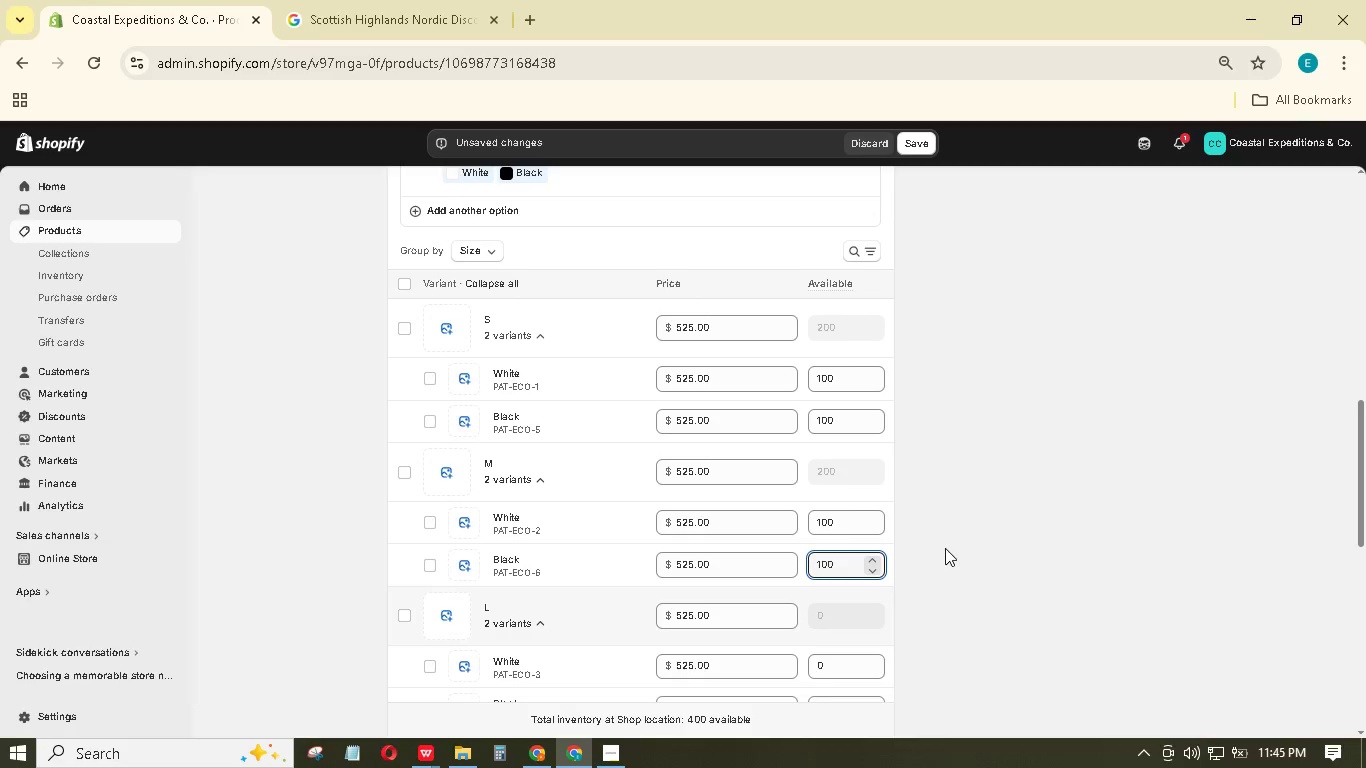 
scroll: coordinate [900, 568], scroll_direction: down, amount: 1.0
 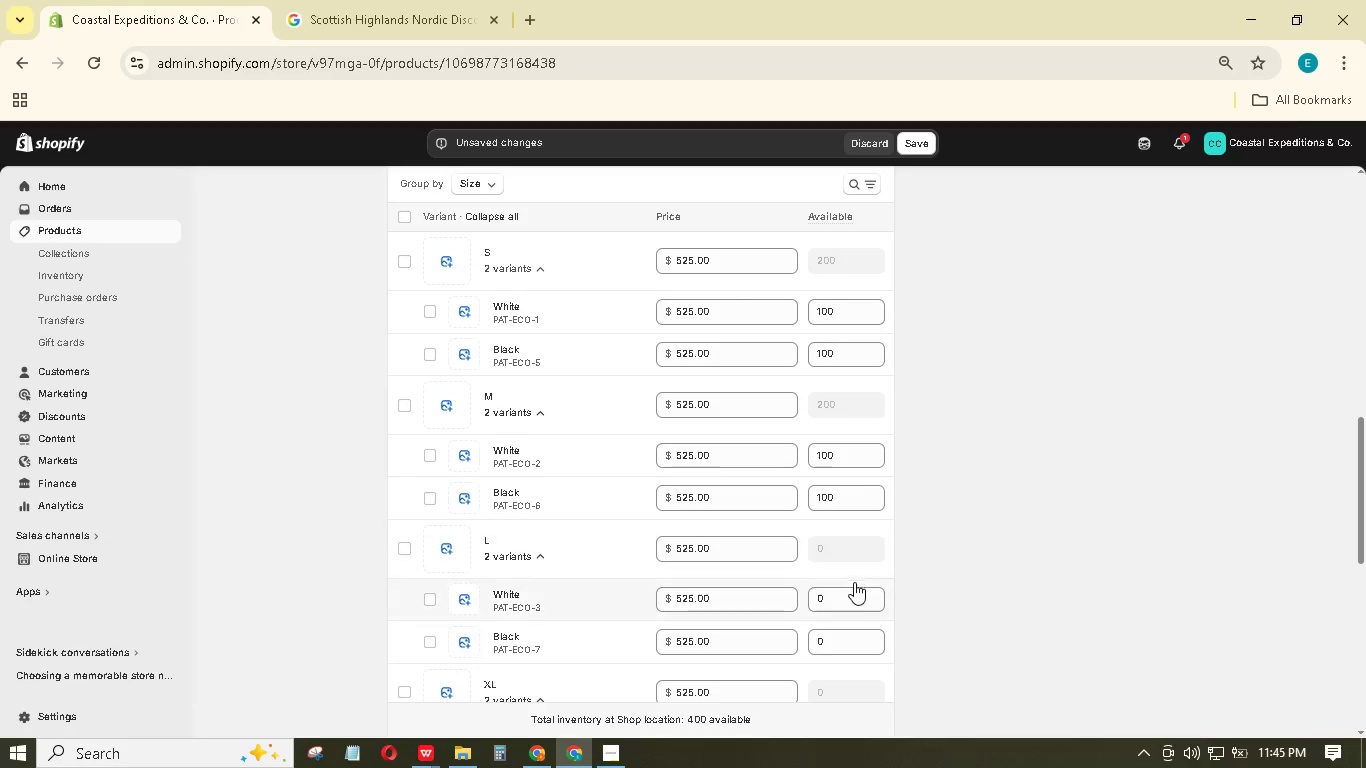 
left_click([851, 590])
 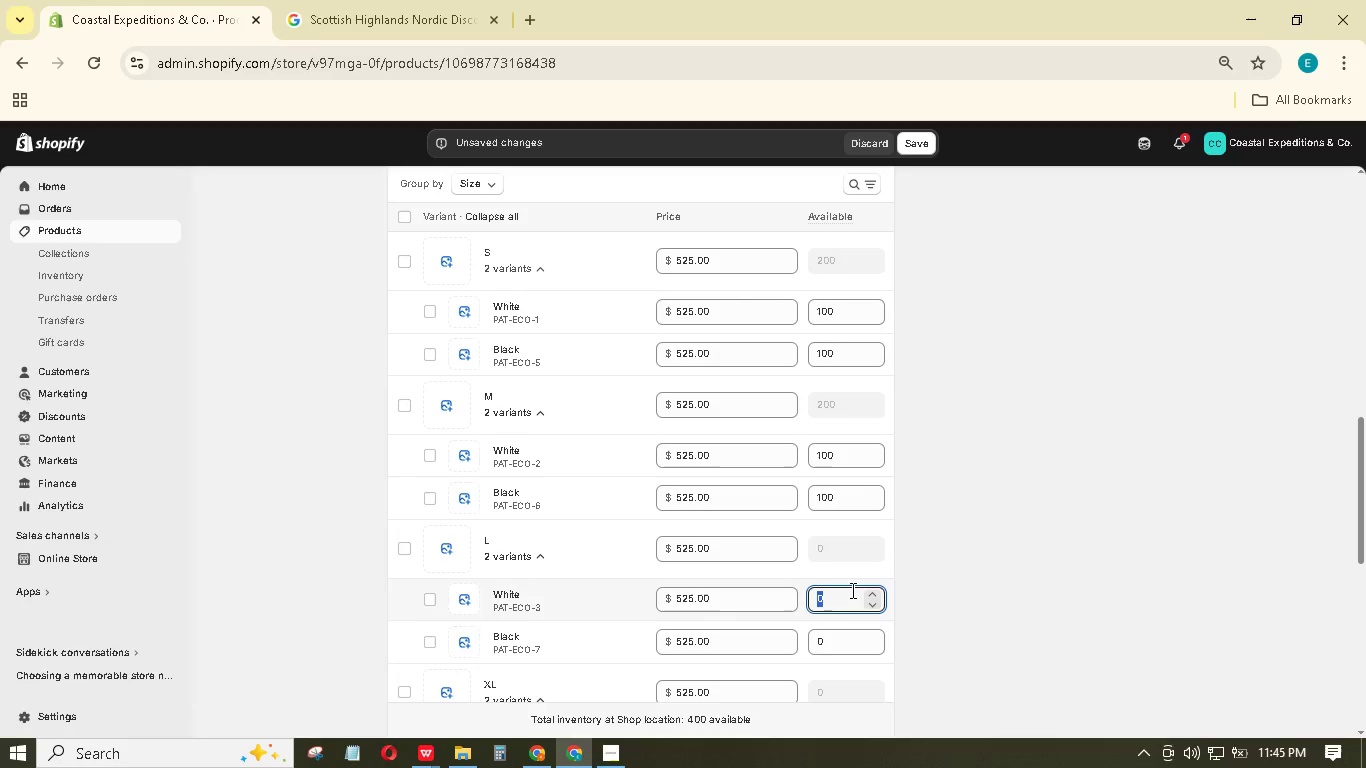 
key(Numpad1)
 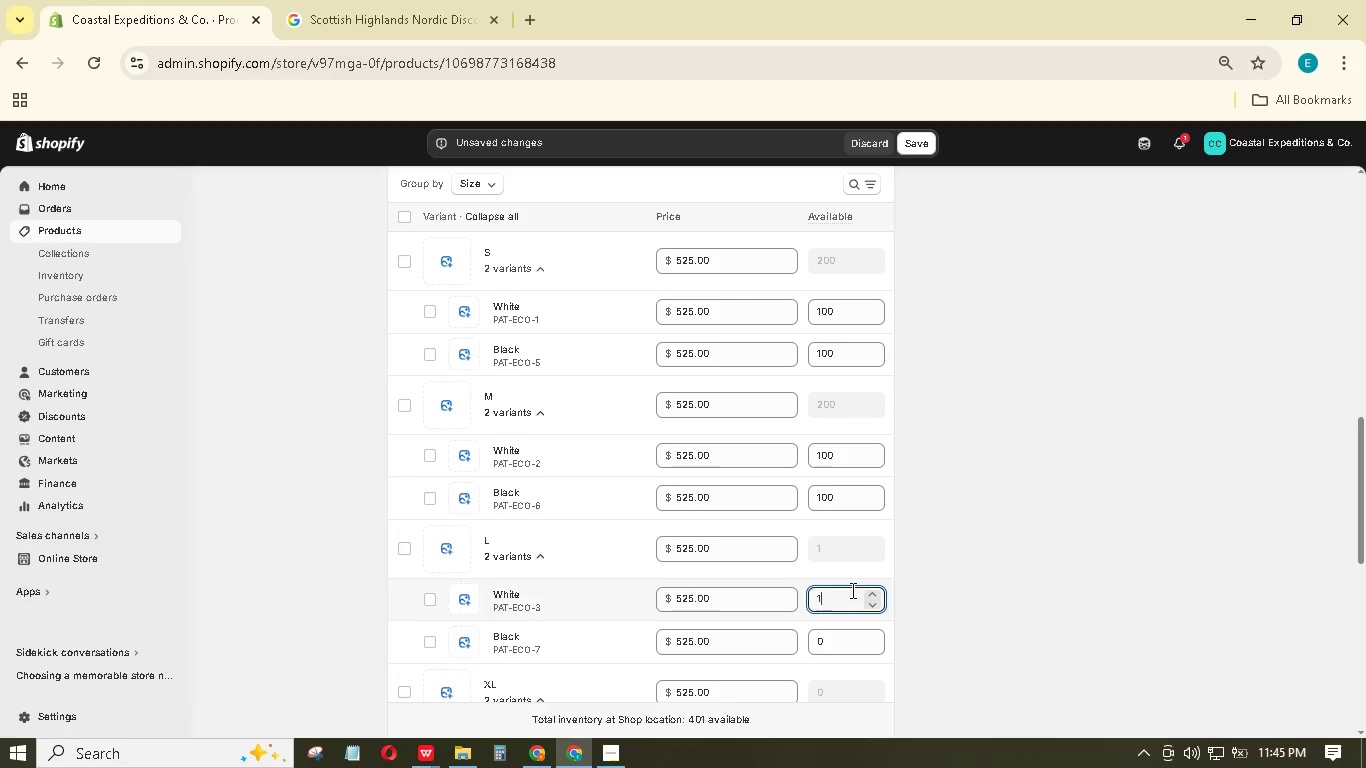 
key(Numpad0)
 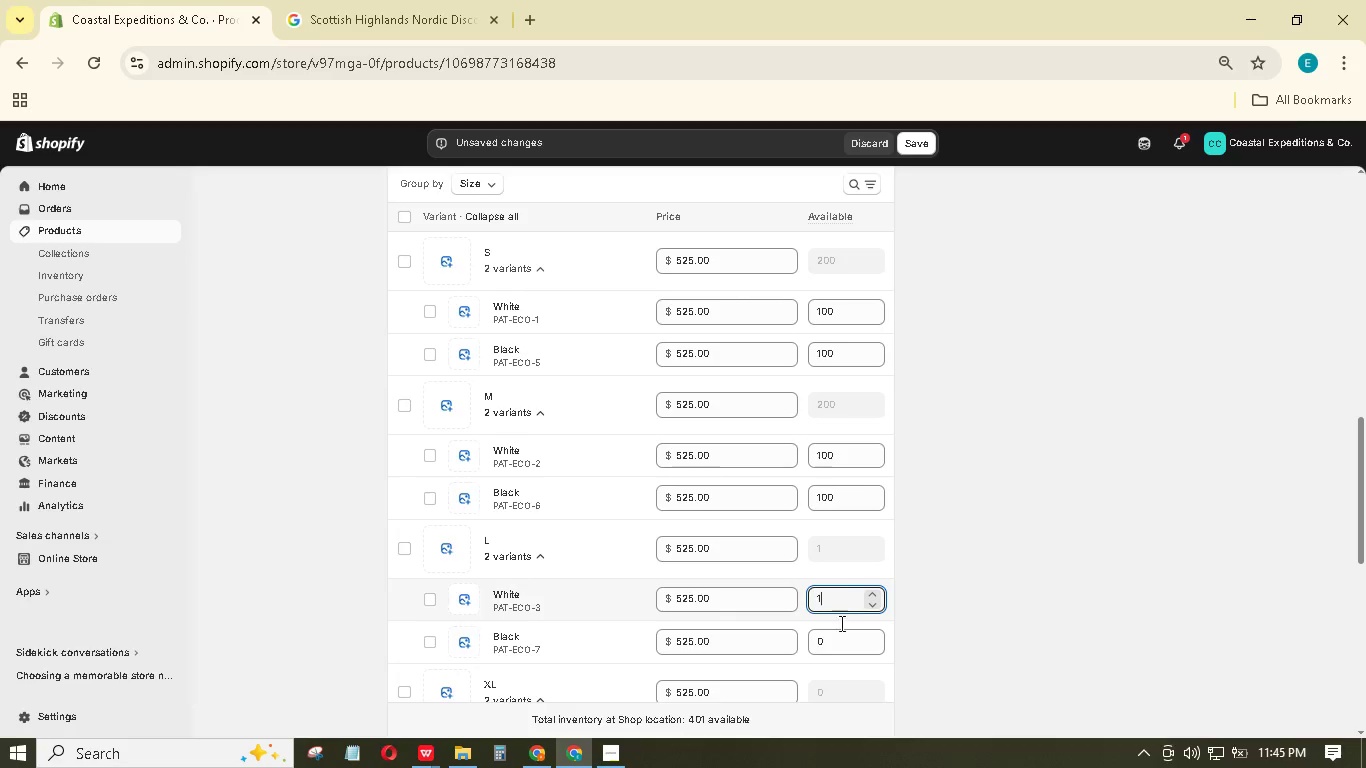 
key(Numpad0)
 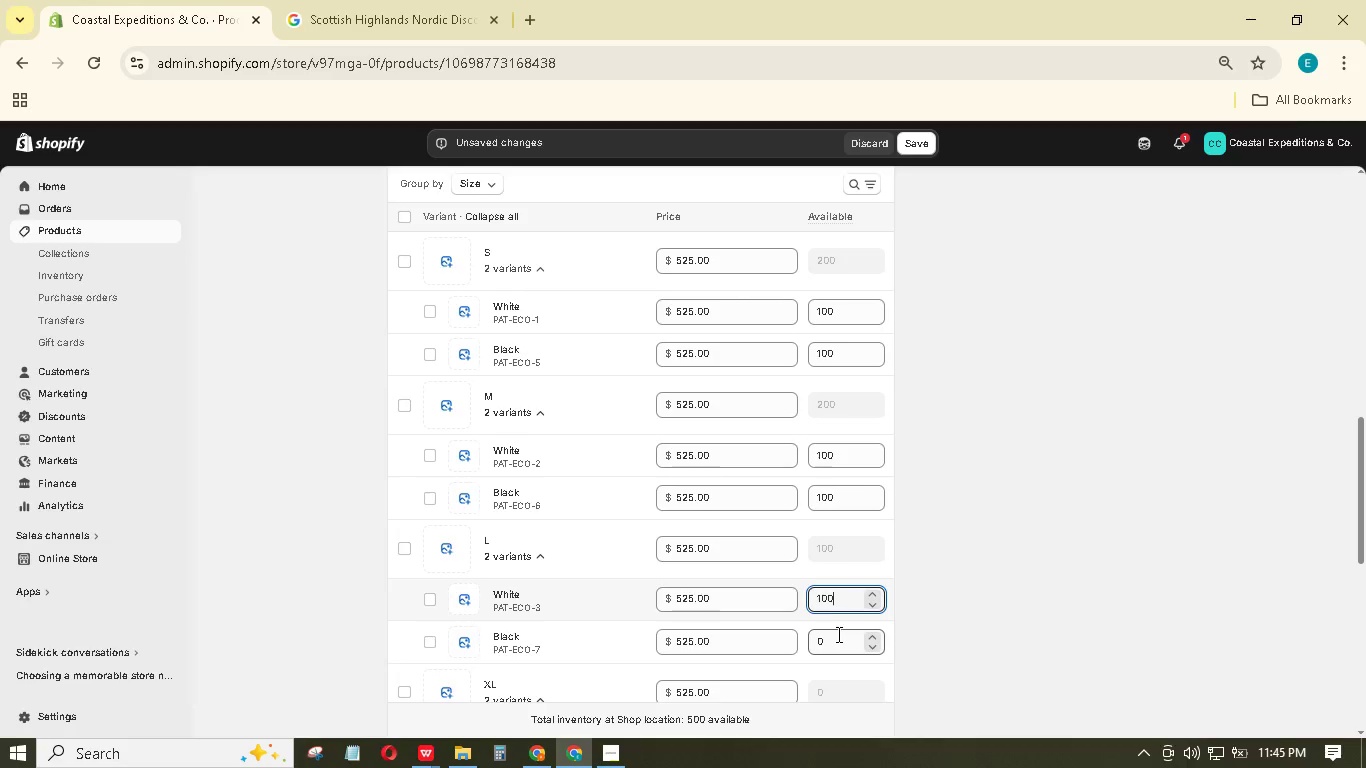 
double_click([837, 637])
 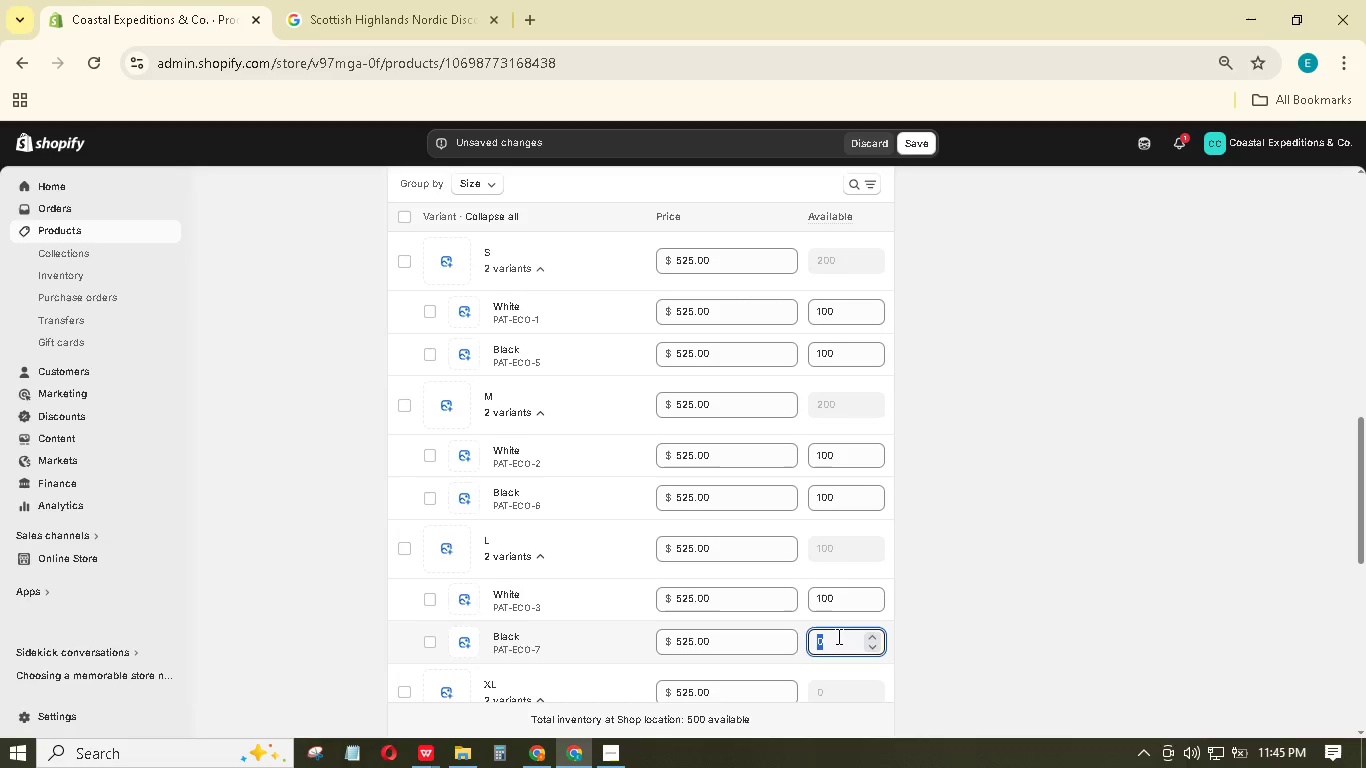 
key(Numpad1)
 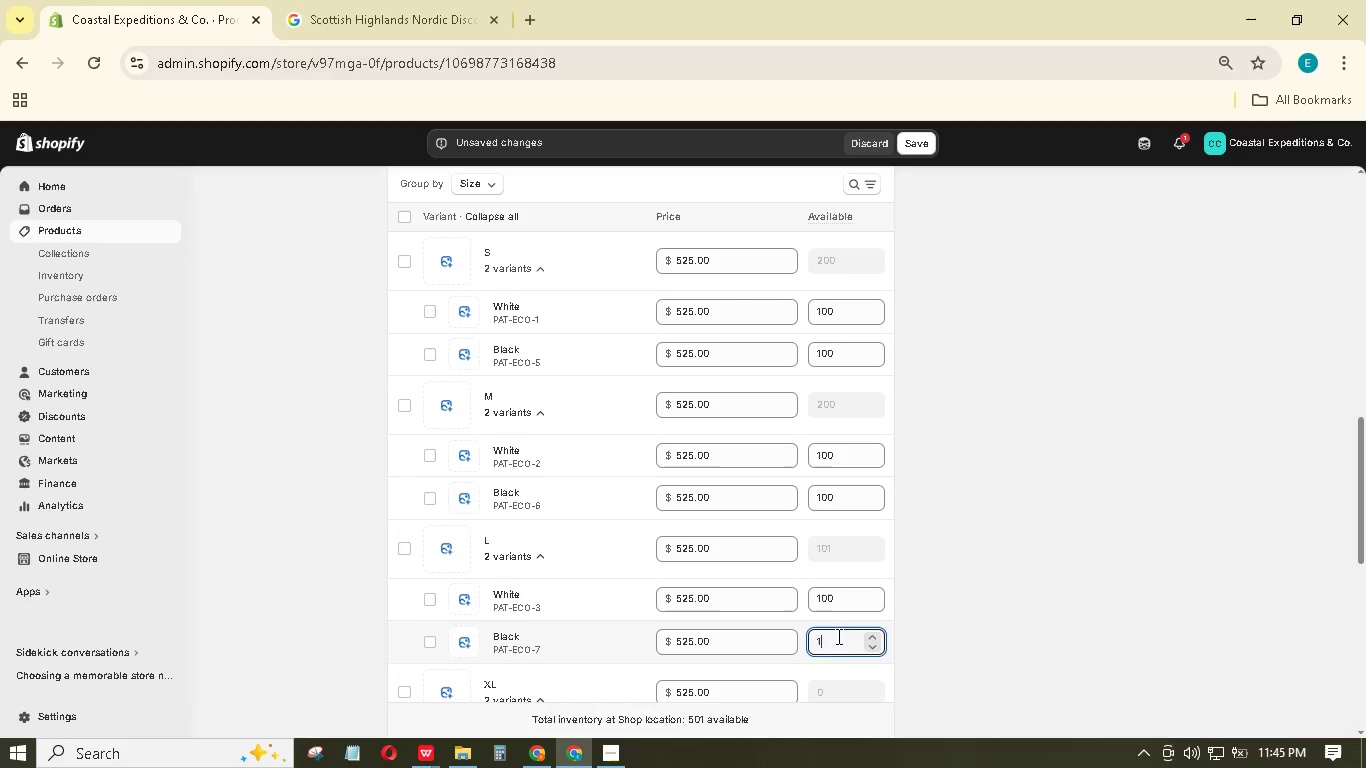 
key(Numpad0)
 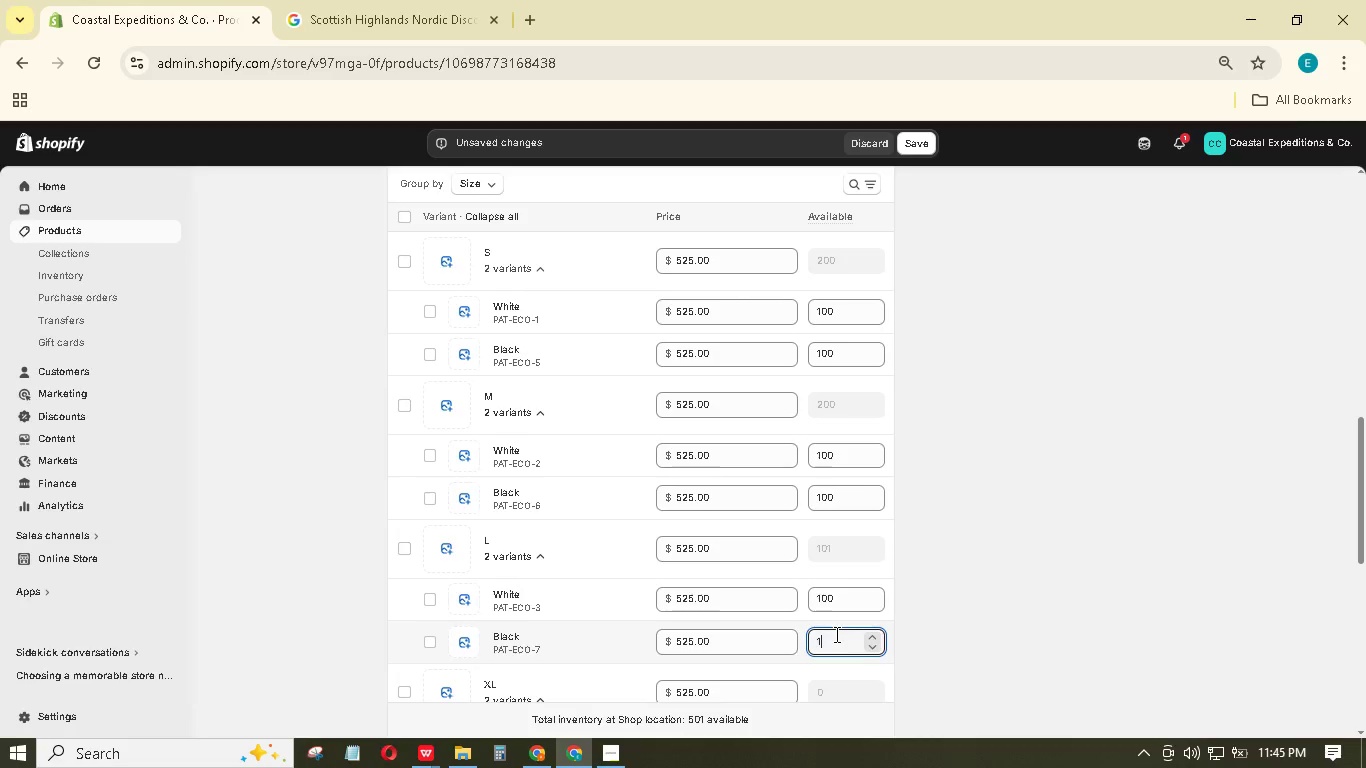 
key(Numpad0)
 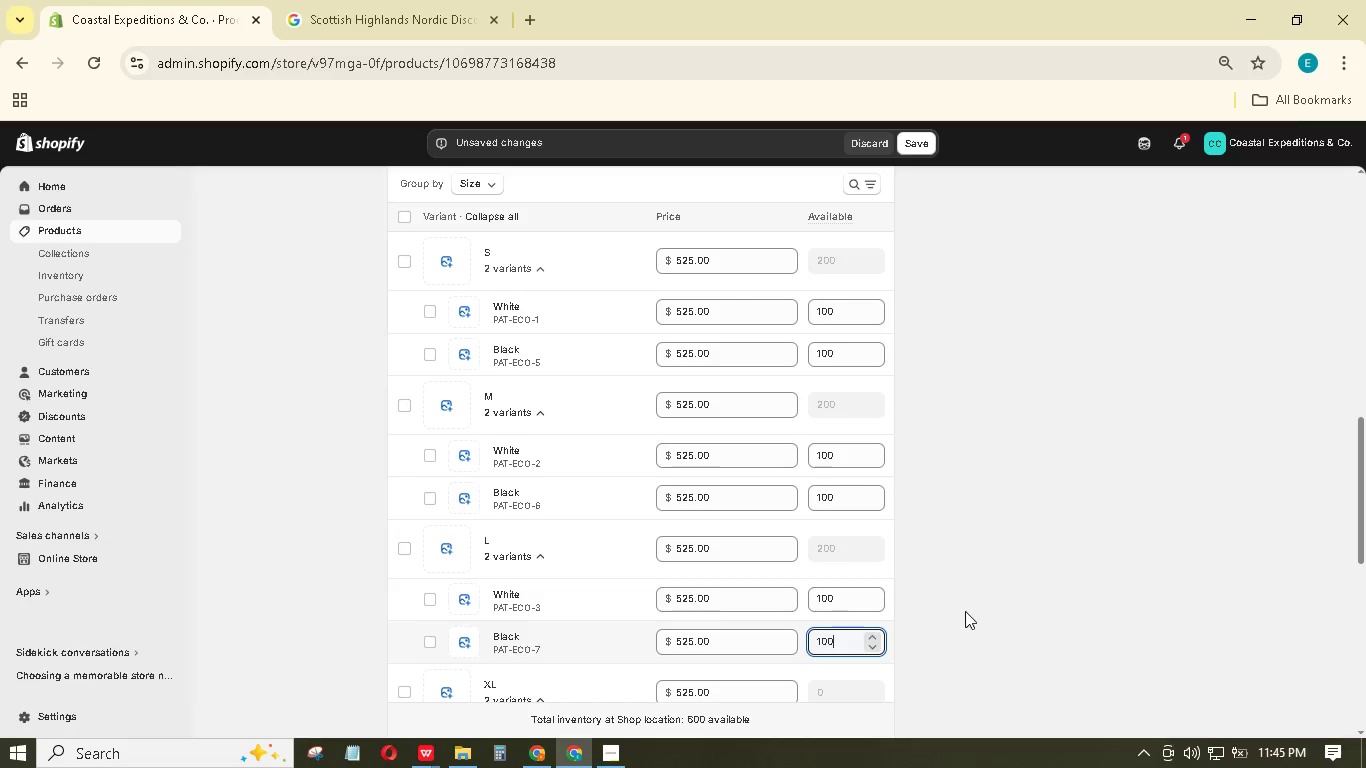 
left_click([966, 610])
 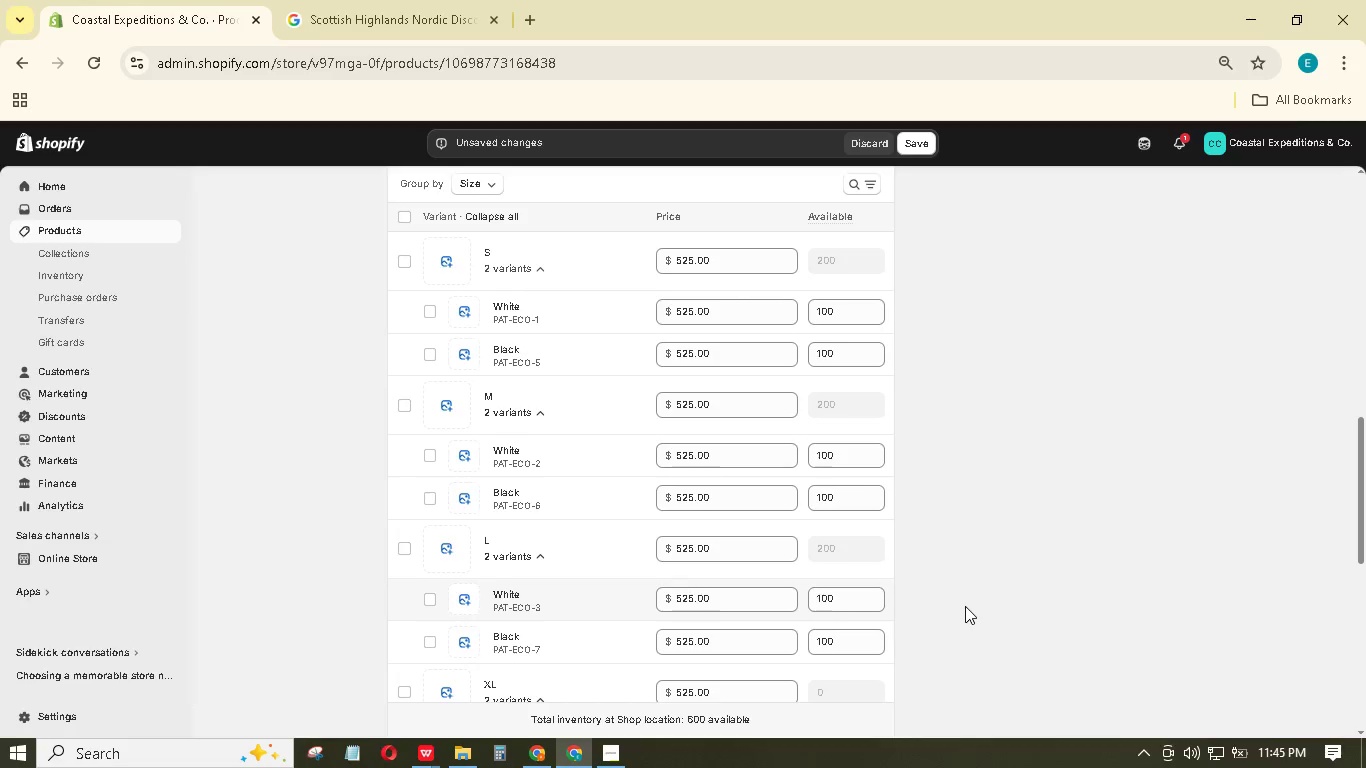 
scroll: coordinate [963, 606], scroll_direction: down, amount: 2.0
 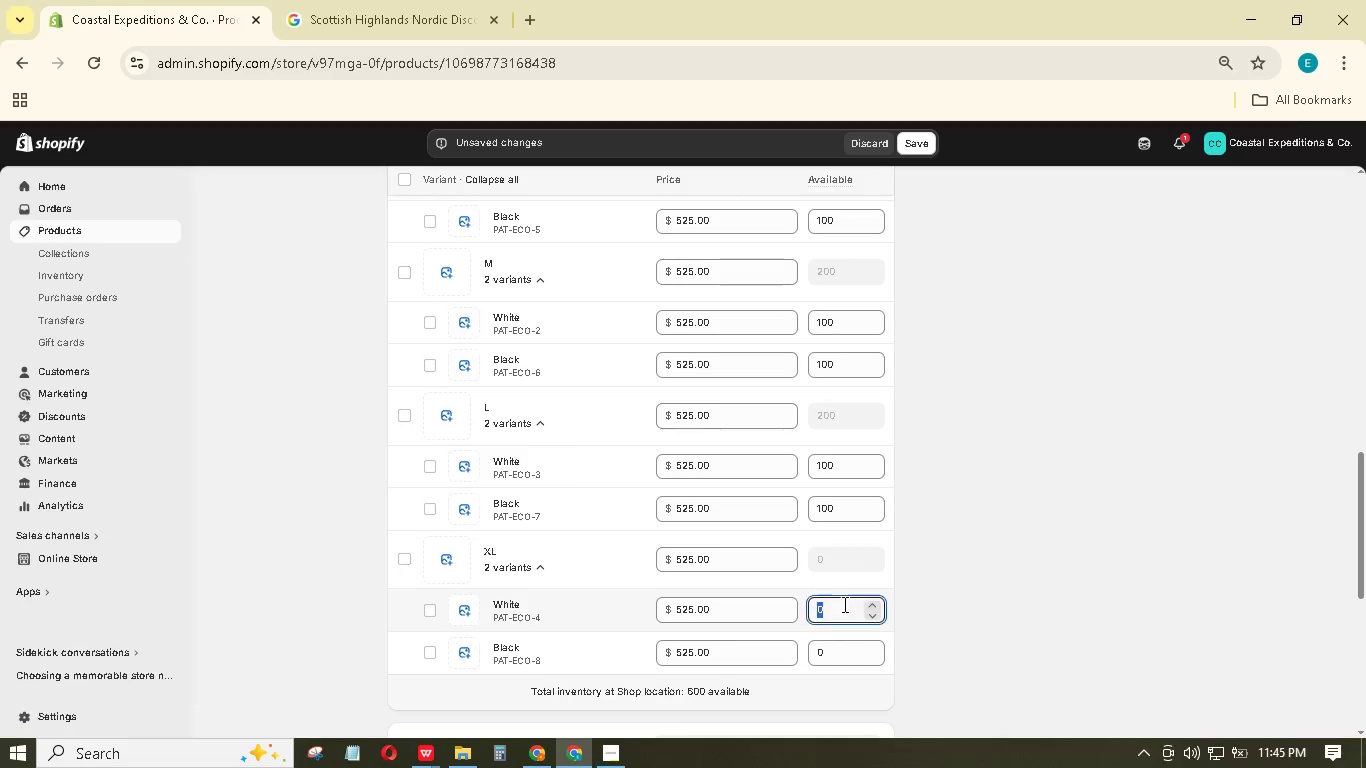 
key(Numpad1)
 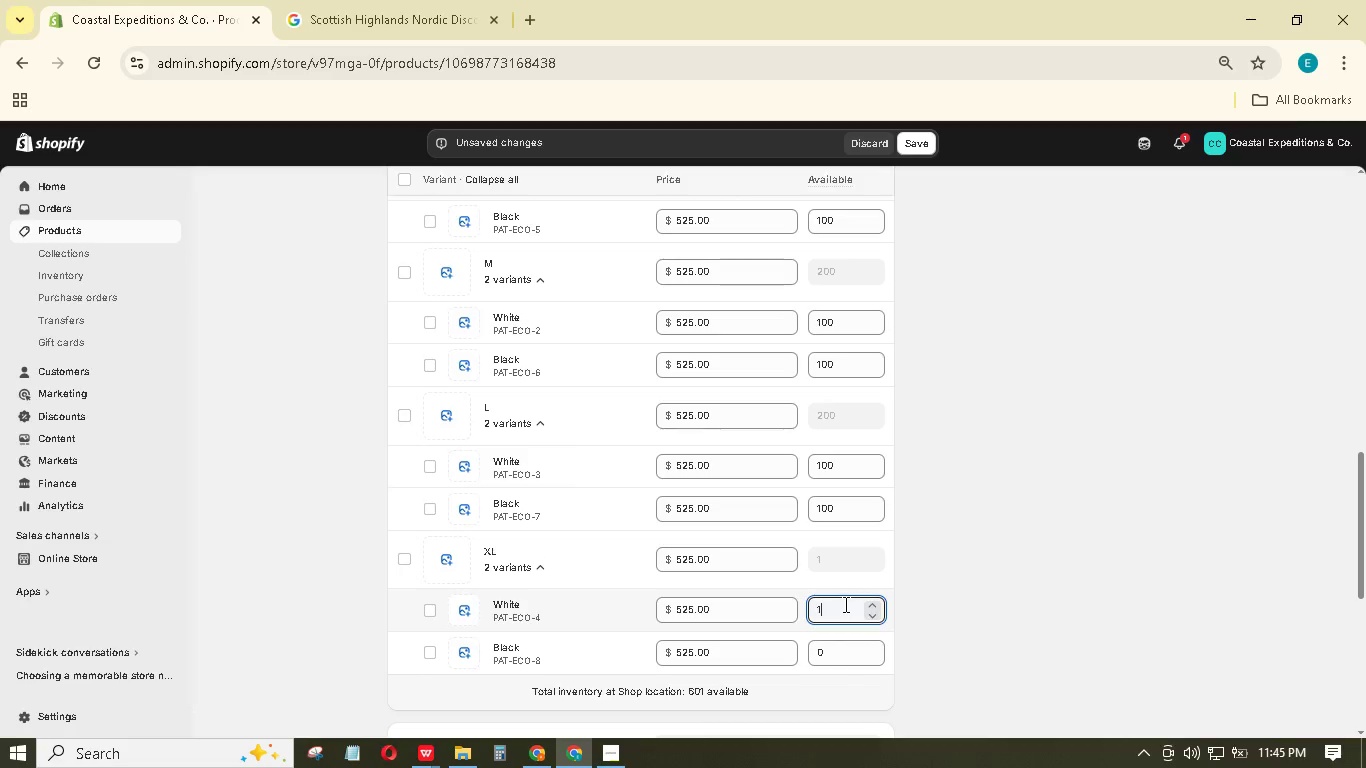 
key(Numpad0)
 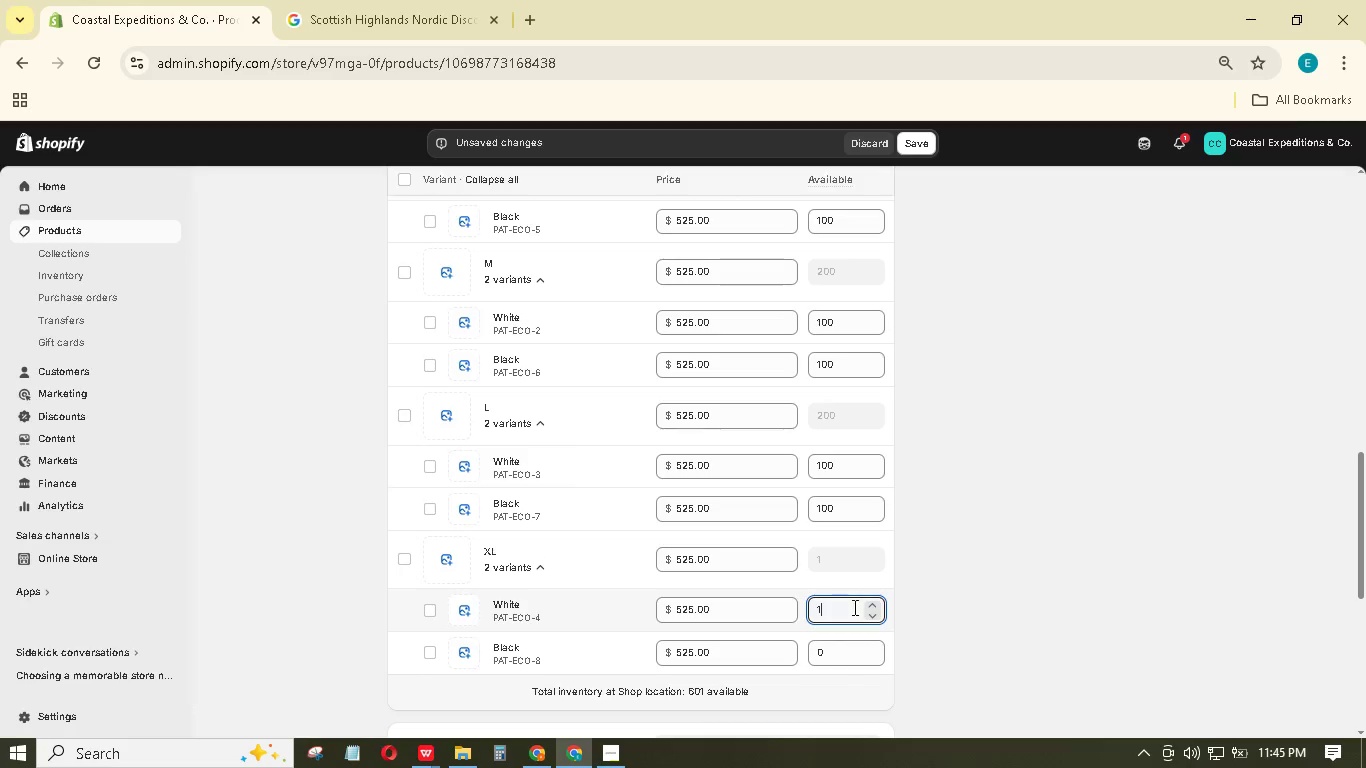 
key(Numpad0)
 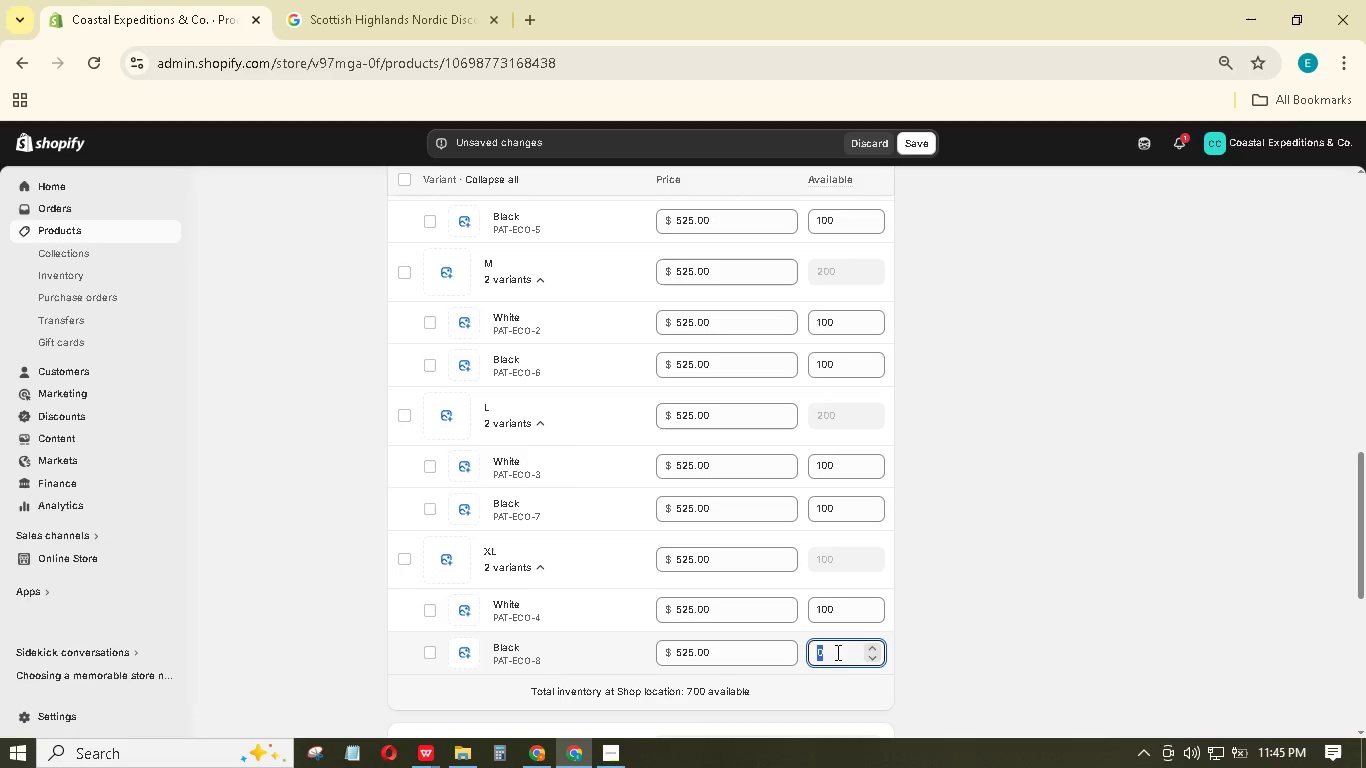 
key(Numpad1)
 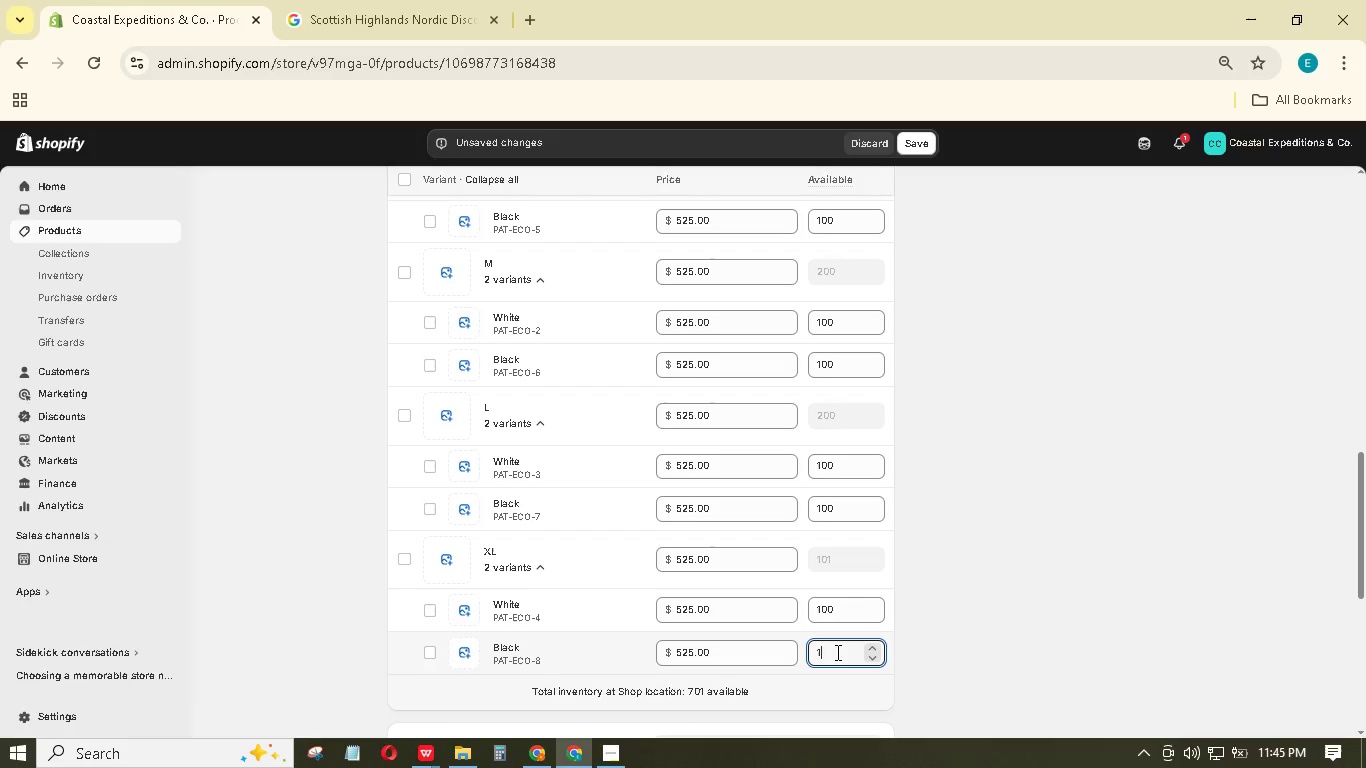 
key(Numpad0)
 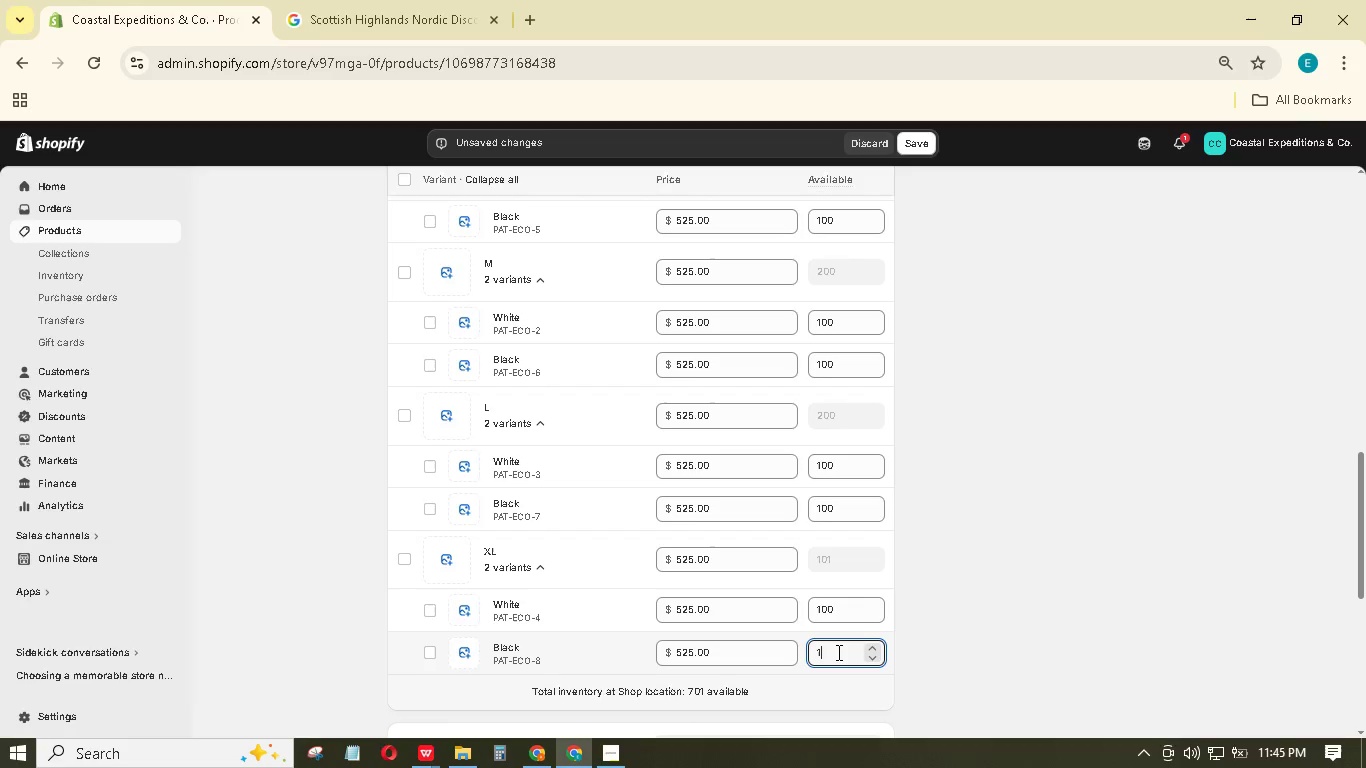 
key(Numpad0)
 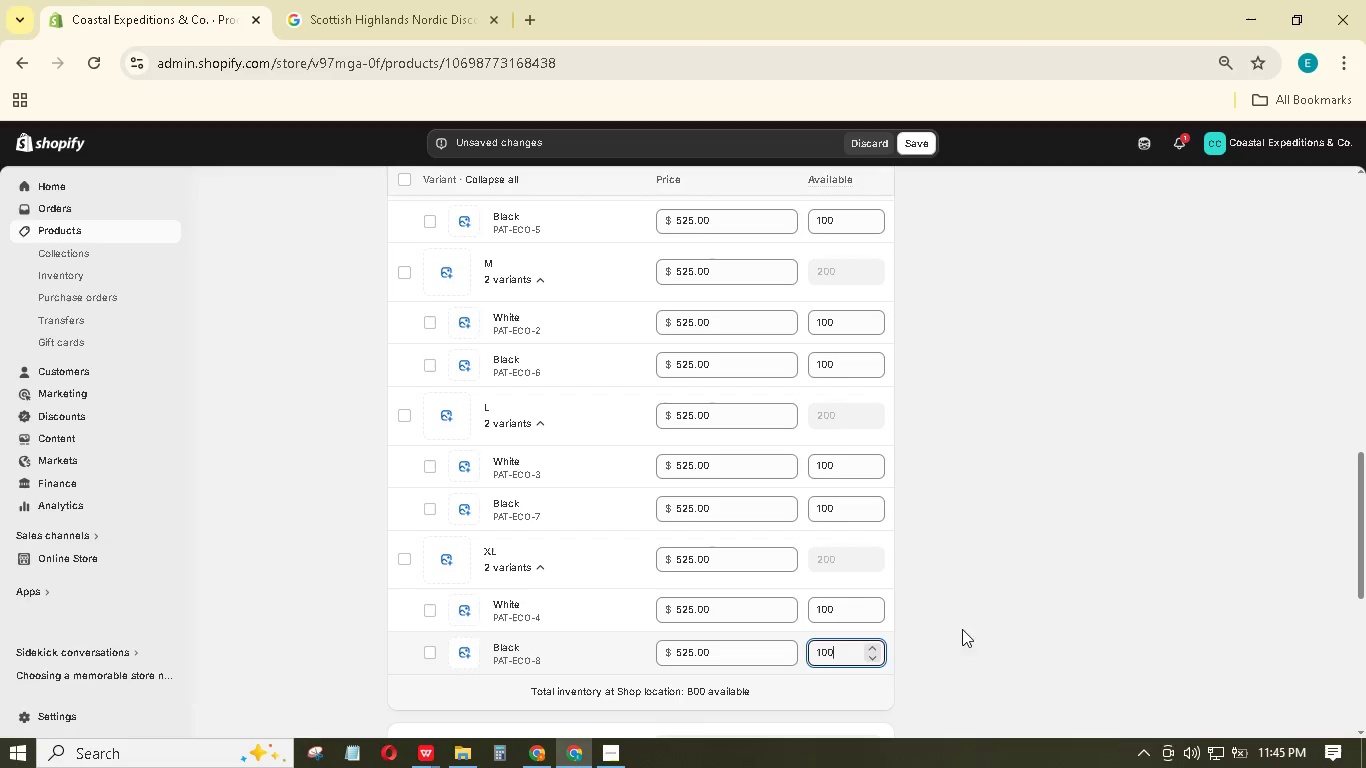 
left_click([972, 624])
 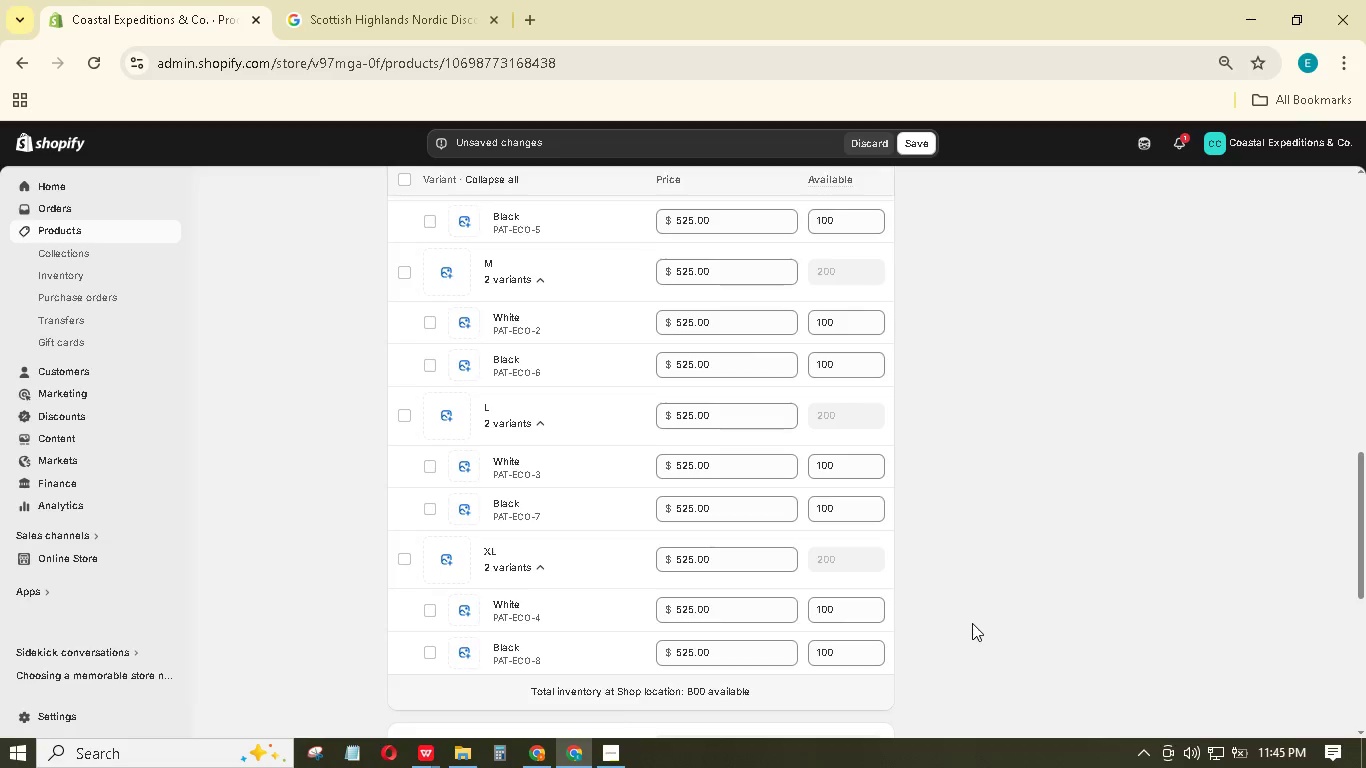 
scroll: coordinate [971, 623], scroll_direction: down, amount: 2.0
 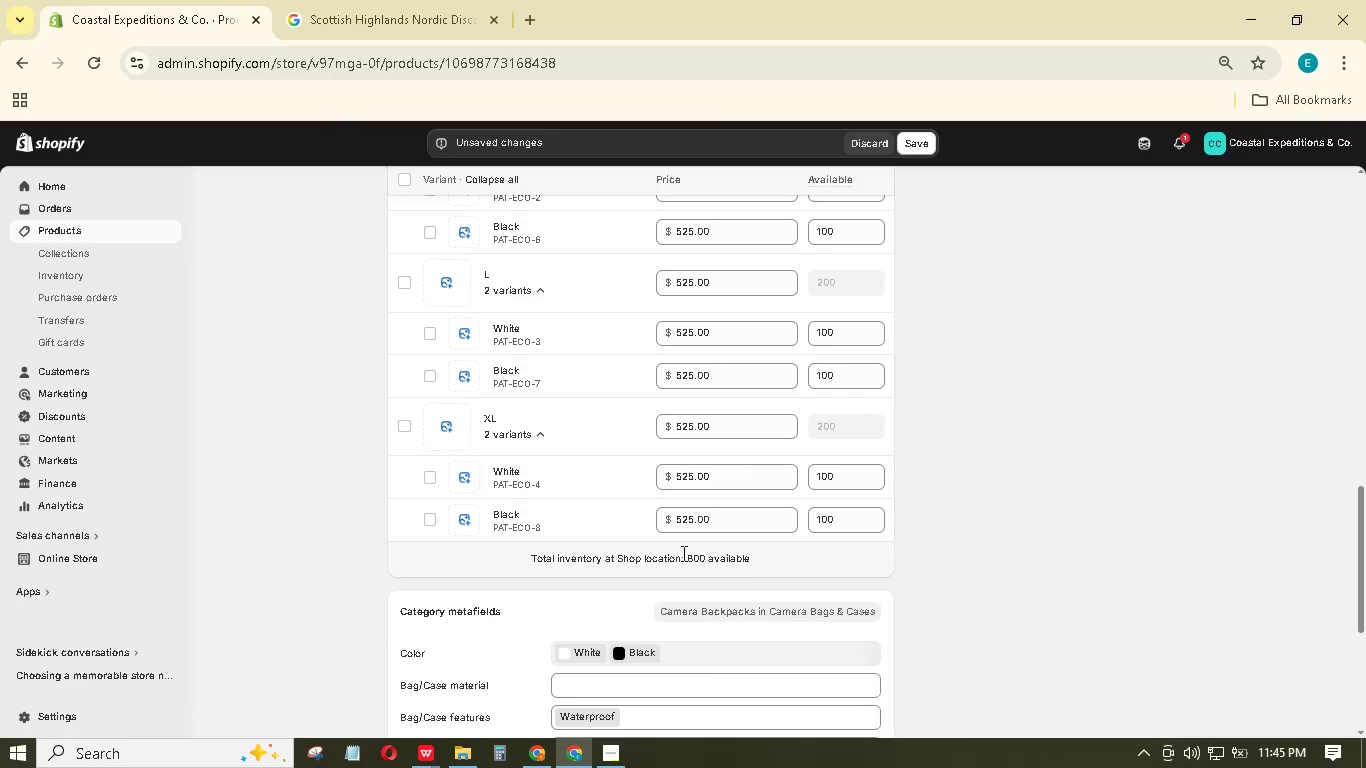 
scroll: coordinate [598, 515], scroll_direction: up, amount: 5.0
 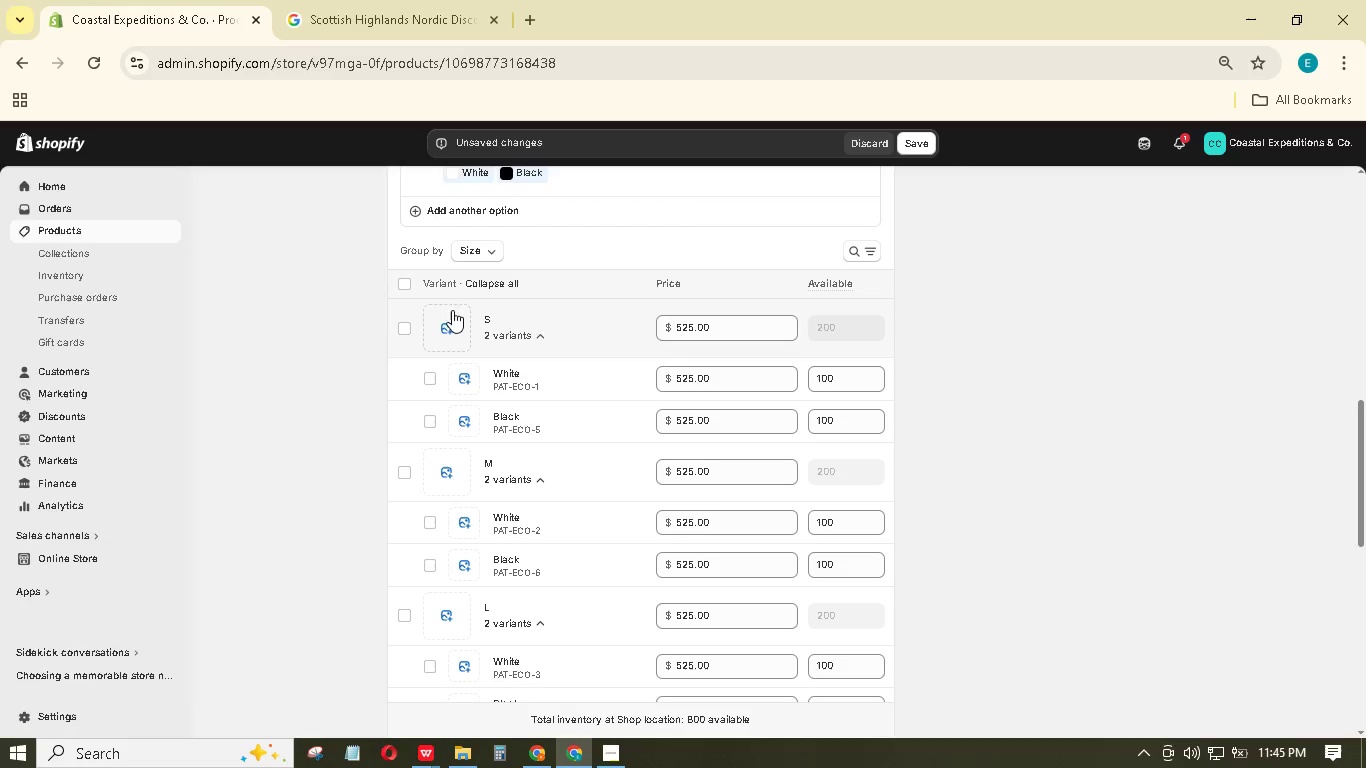 
left_click([443, 318])
 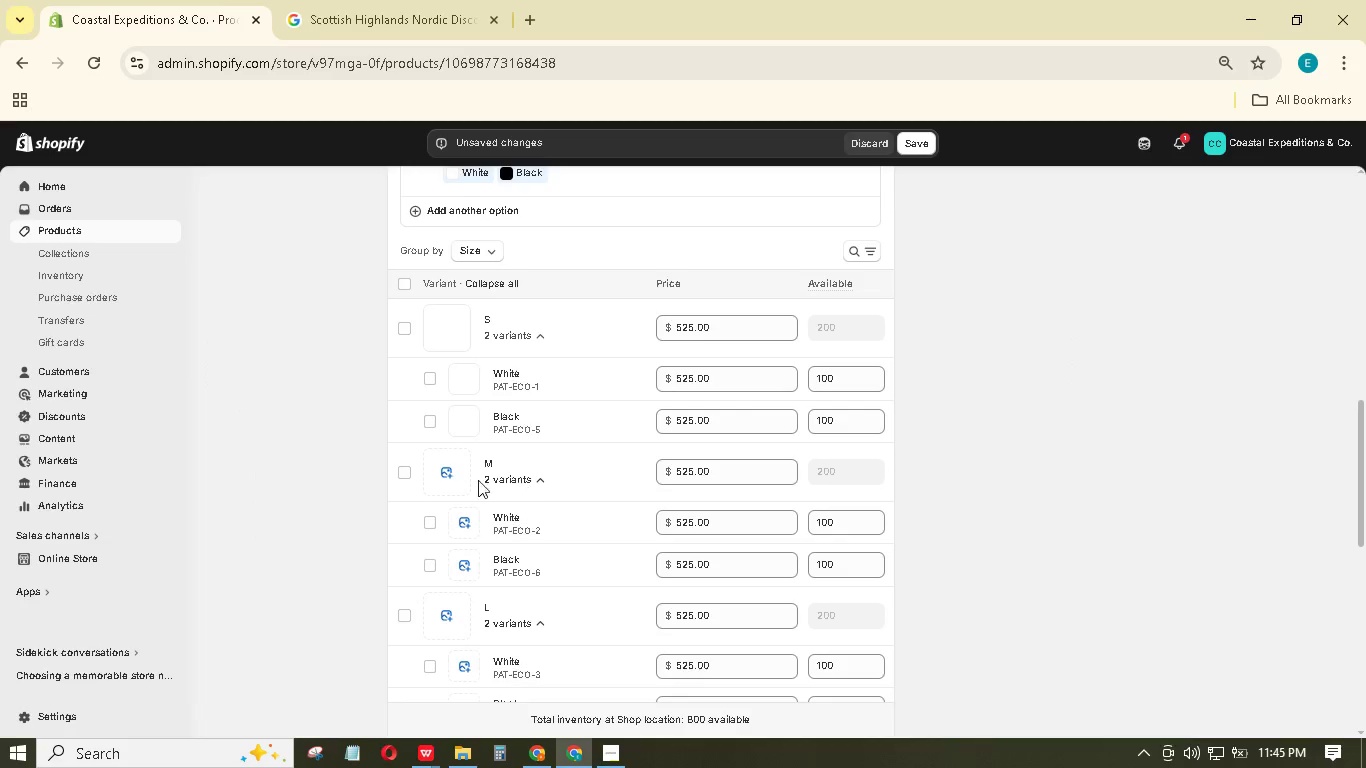 
left_click([454, 476])
 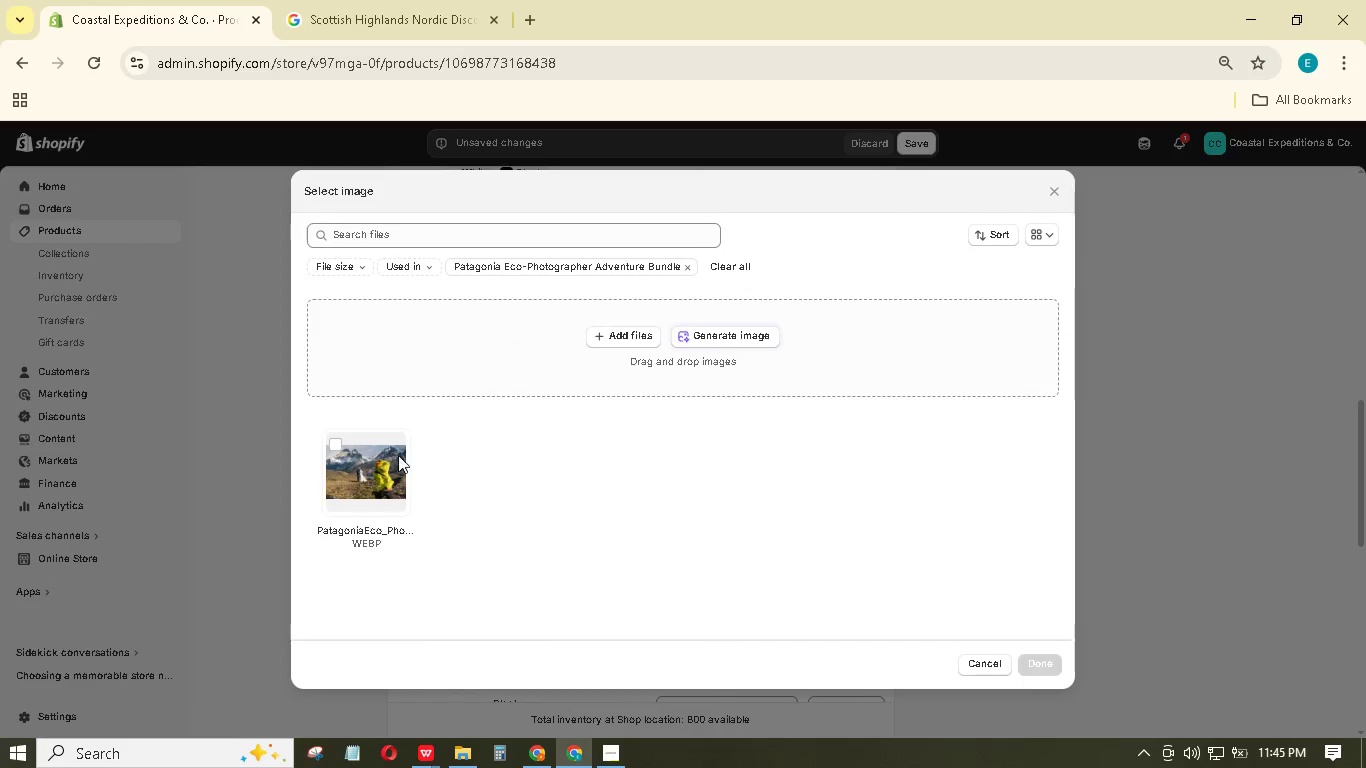 
left_click([373, 464])
 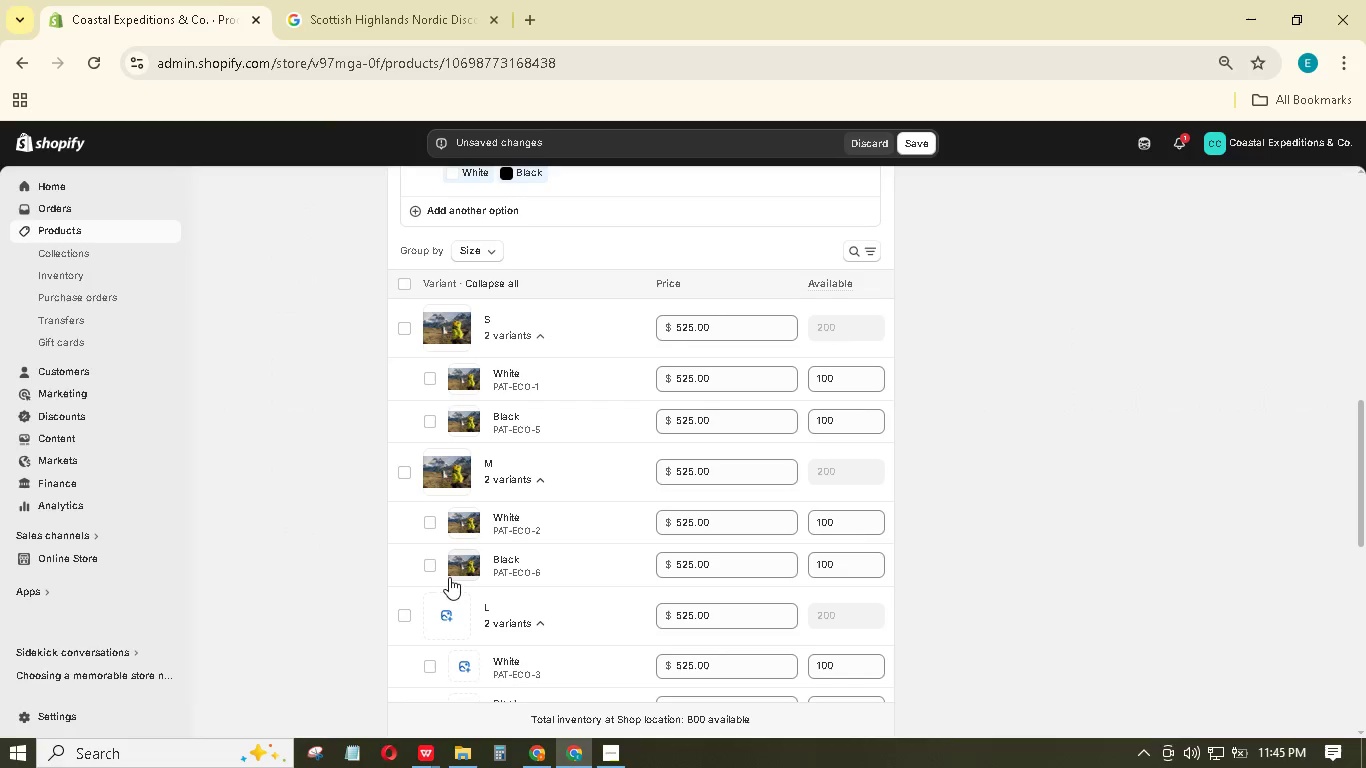 
left_click([446, 621])
 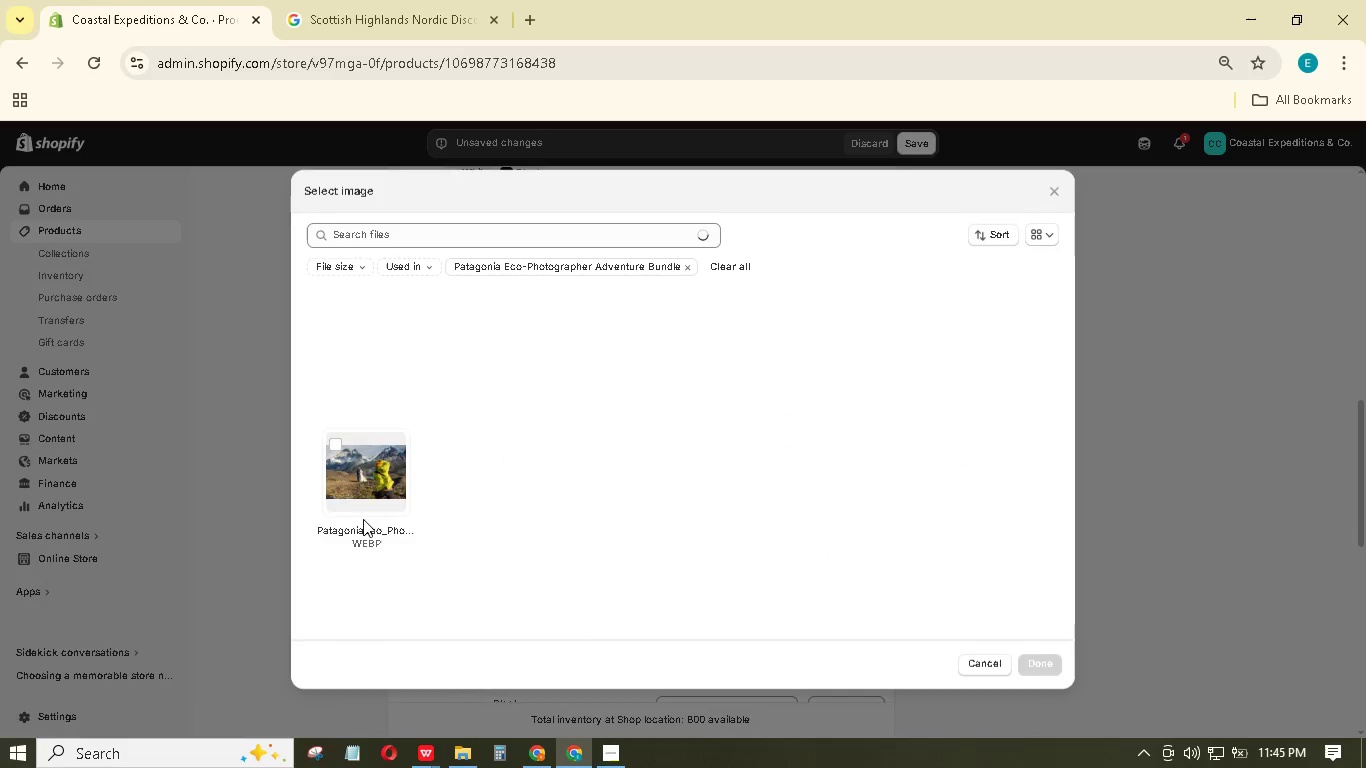 
left_click([363, 514])
 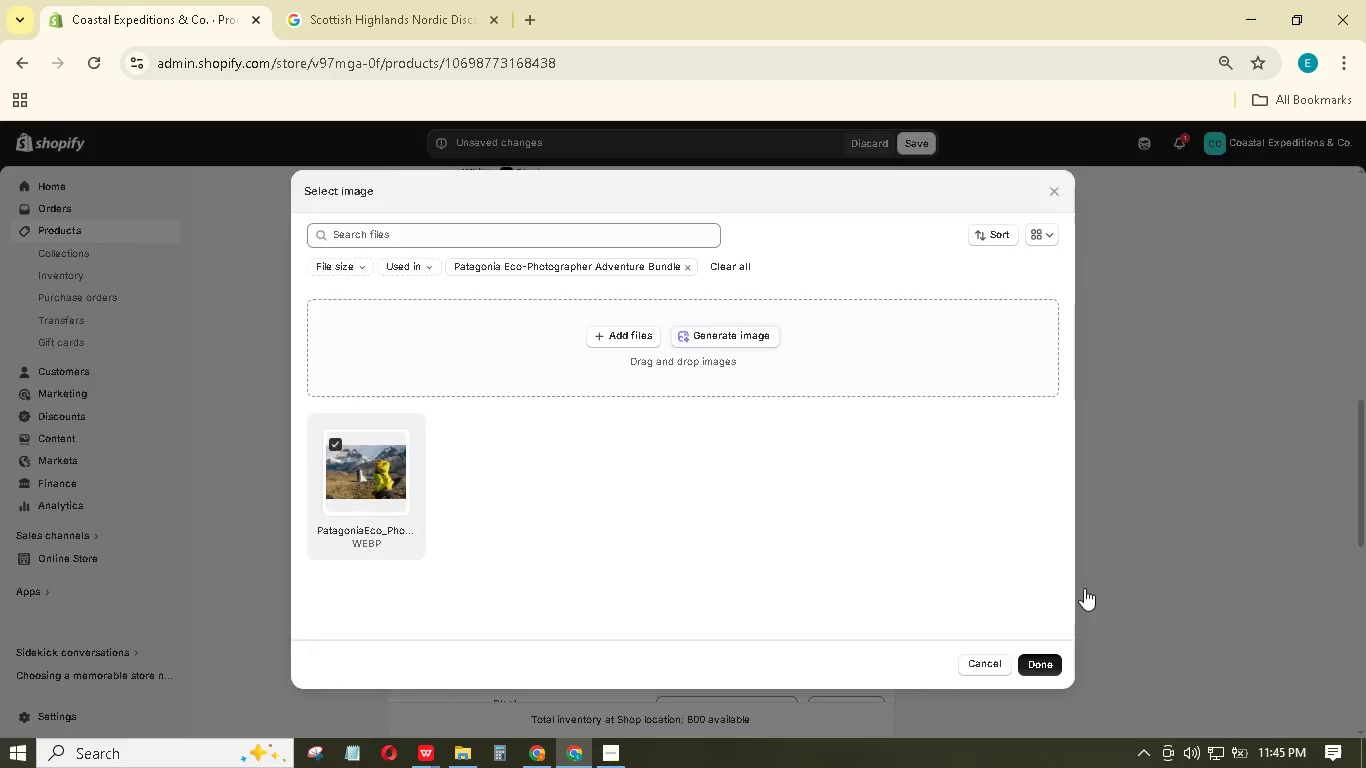 
scroll: coordinate [1083, 591], scroll_direction: down, amount: 3.0
 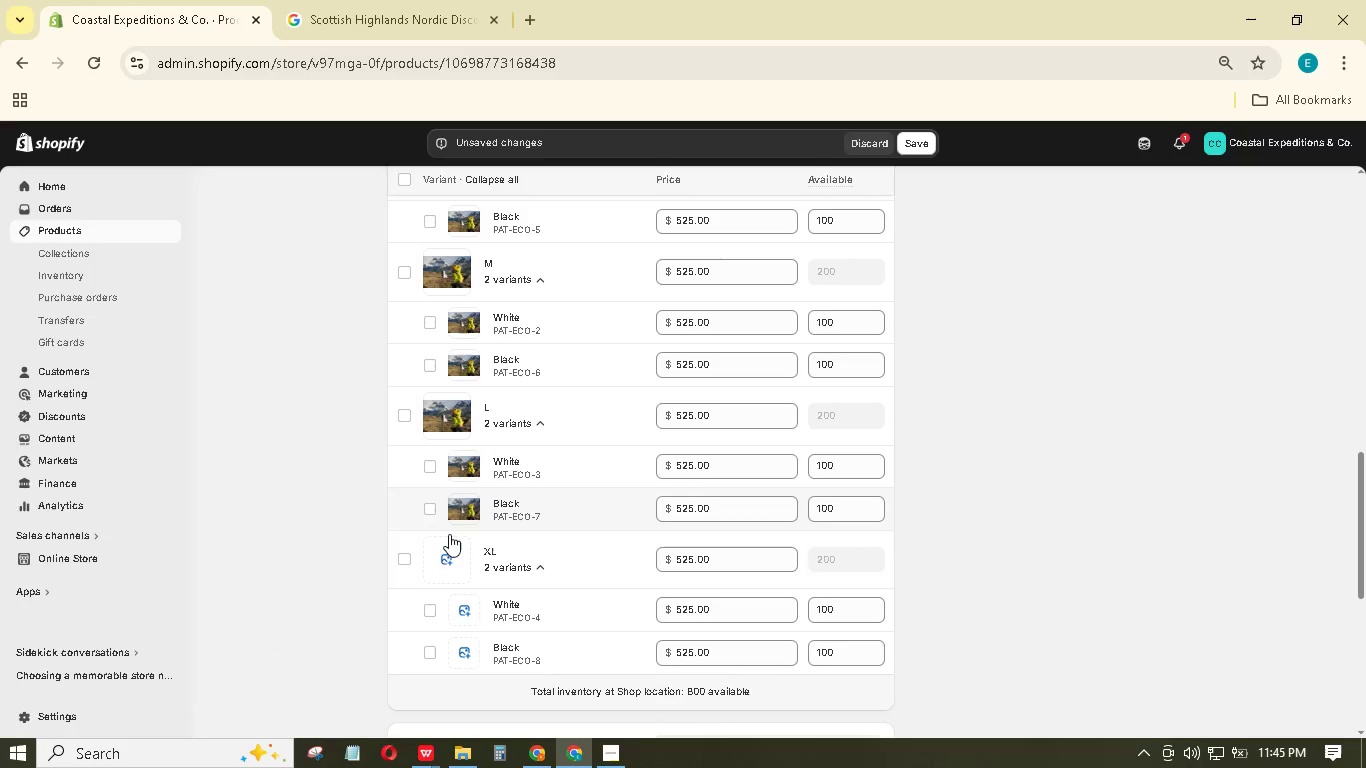 
mouse_move([445, 526])
 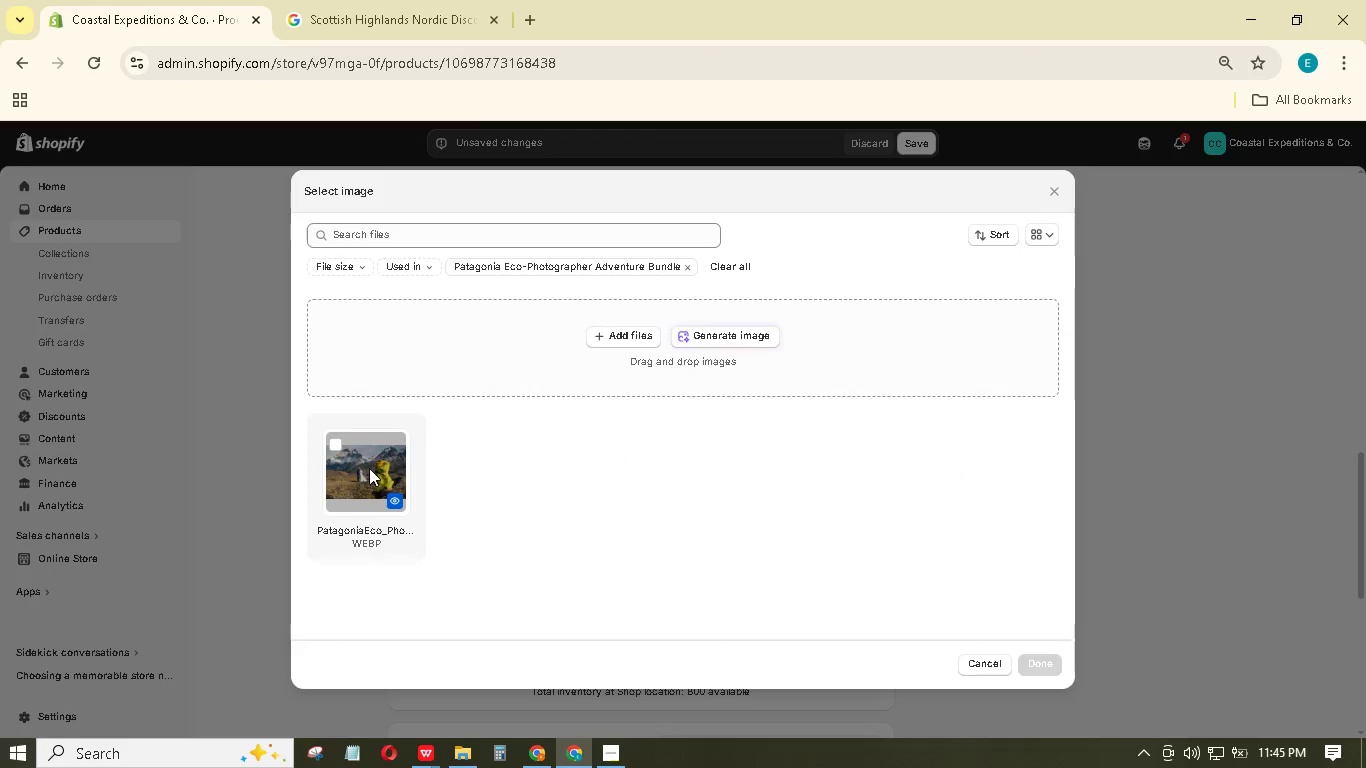 
left_click([369, 468])
 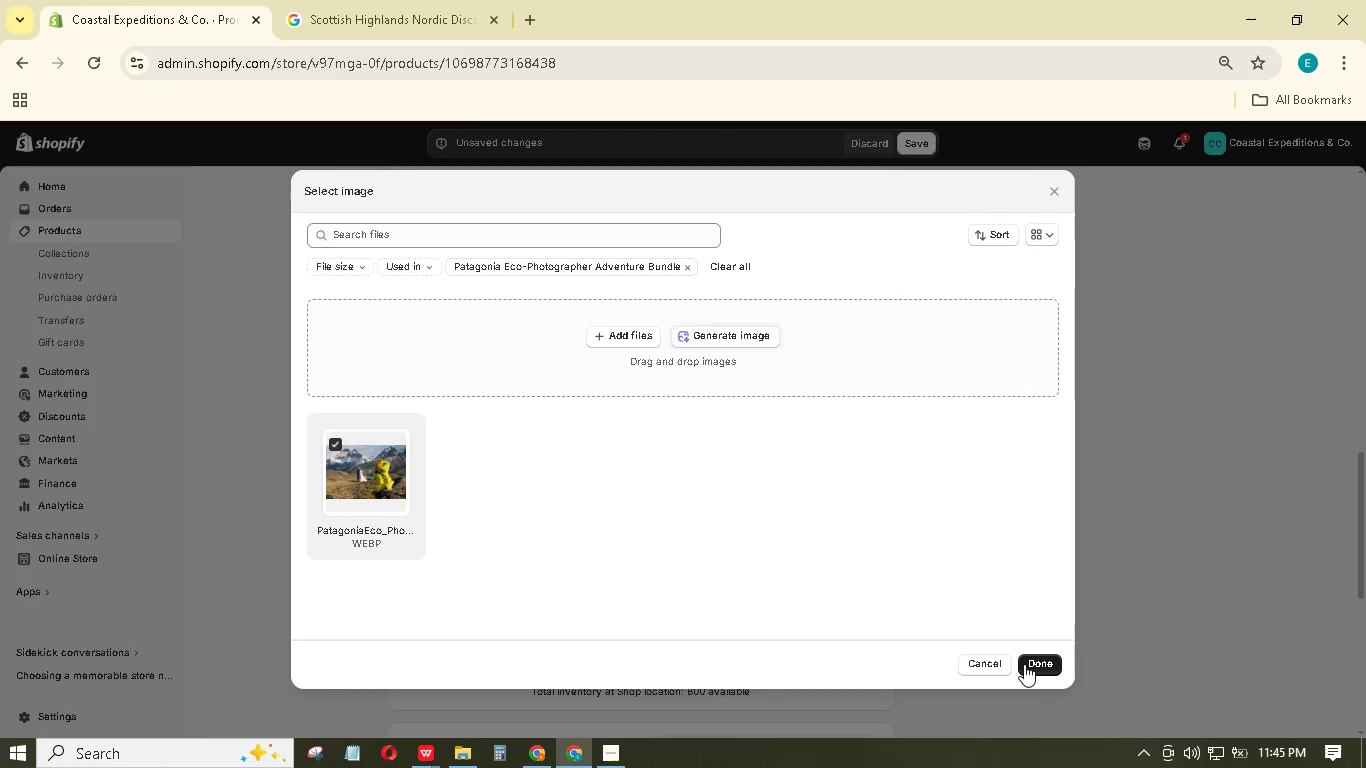 
left_click([1031, 670])
 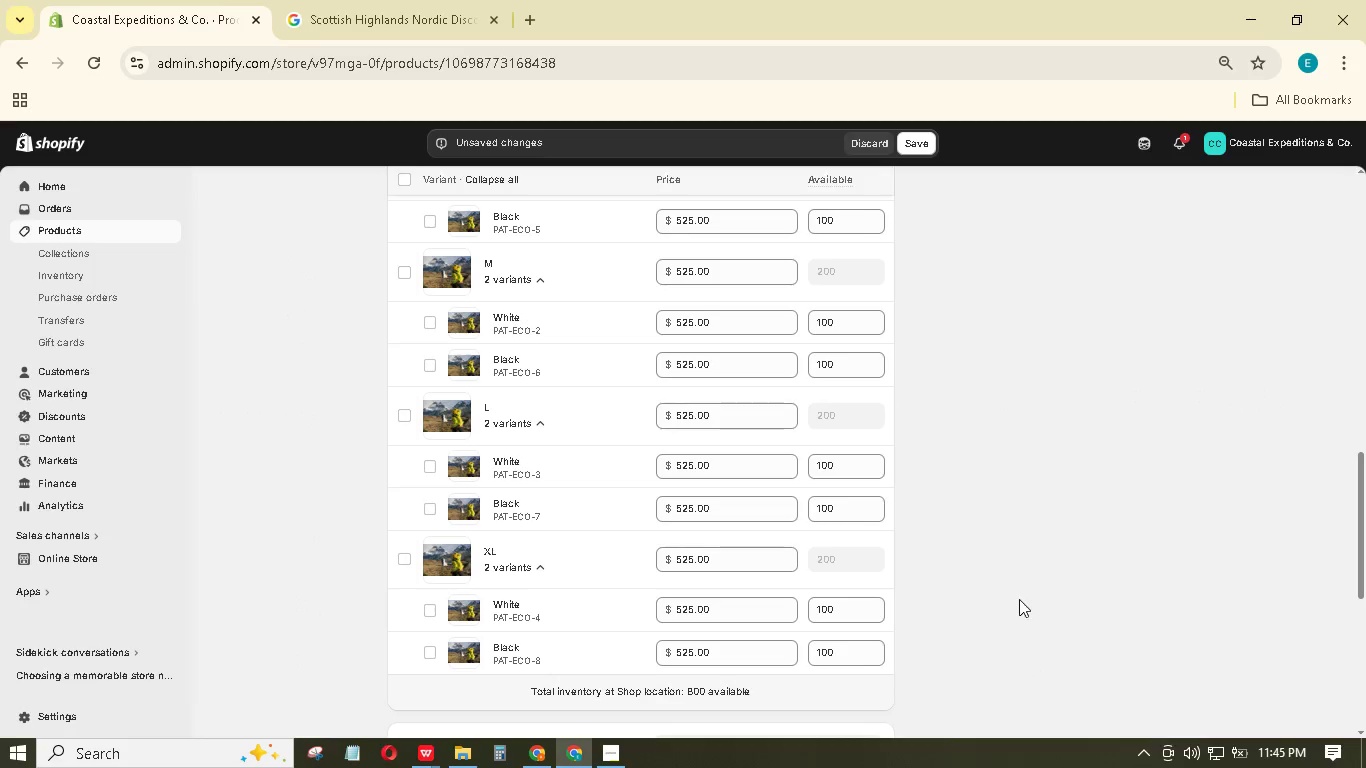 
scroll: coordinate [1023, 591], scroll_direction: down, amount: 2.0
 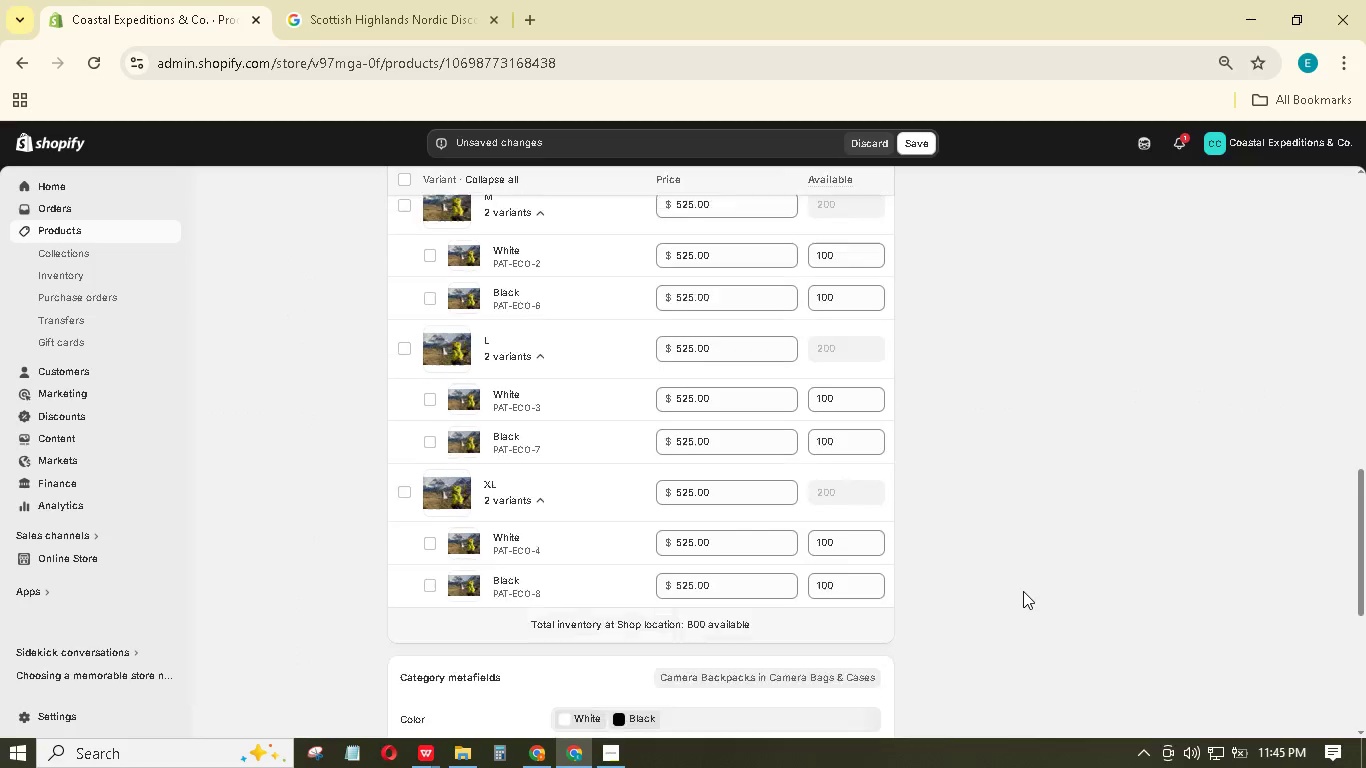 
scroll: coordinate [1023, 591], scroll_direction: up, amount: 3.0
 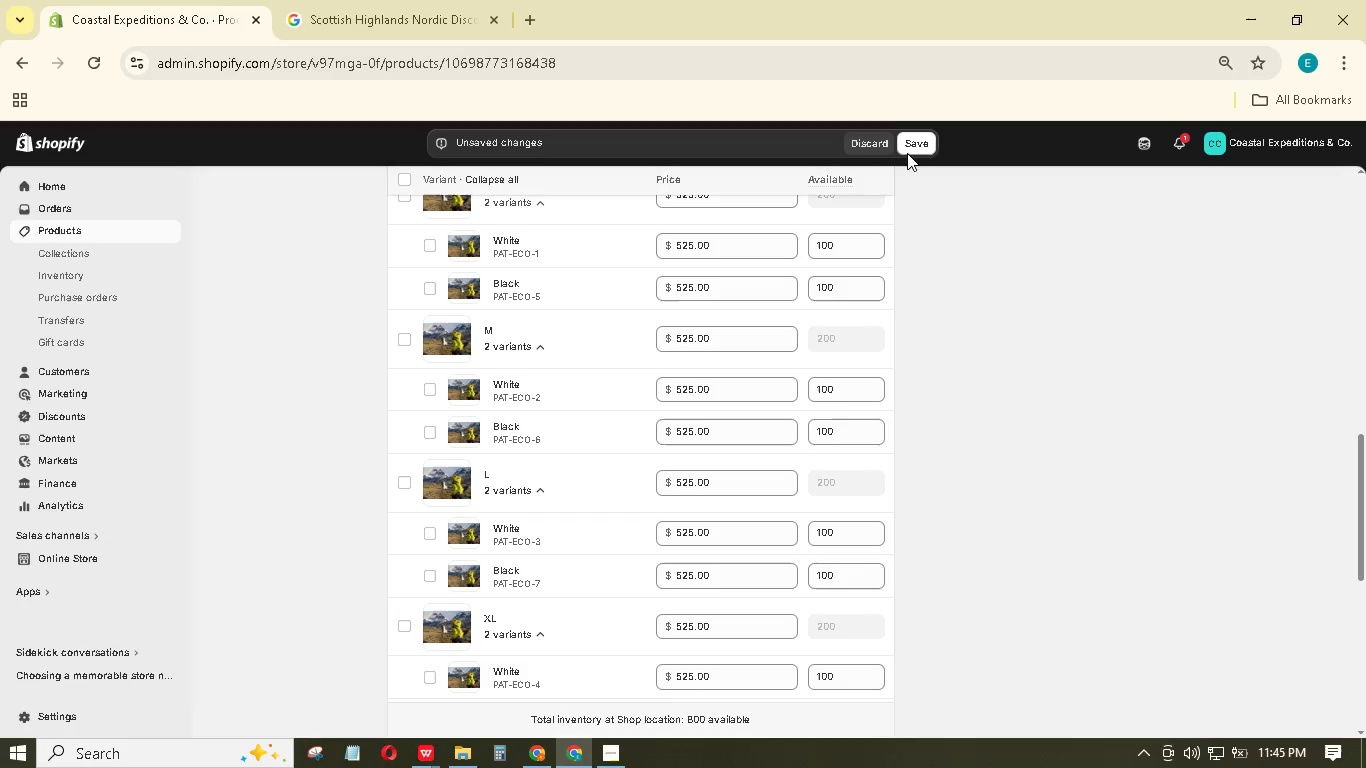 
left_click([909, 153])
 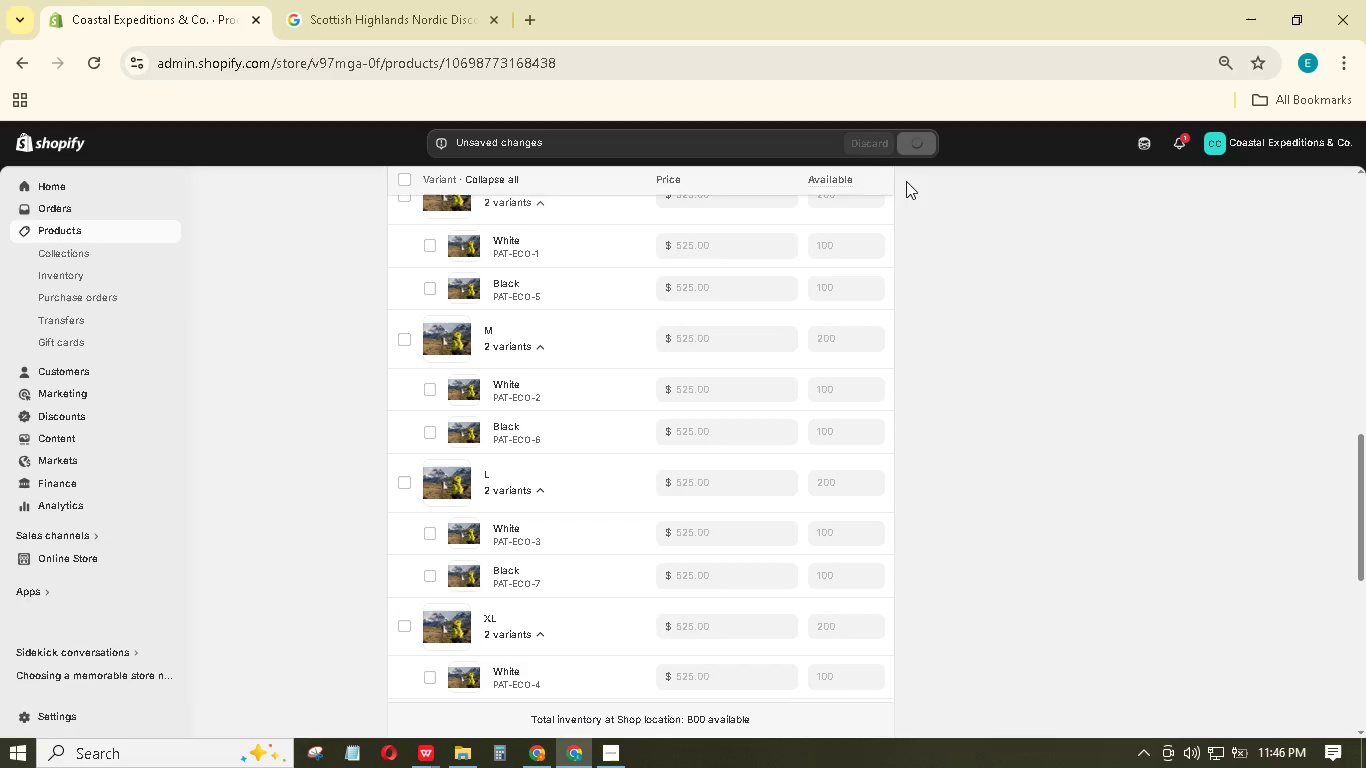 
wait(9.55)
 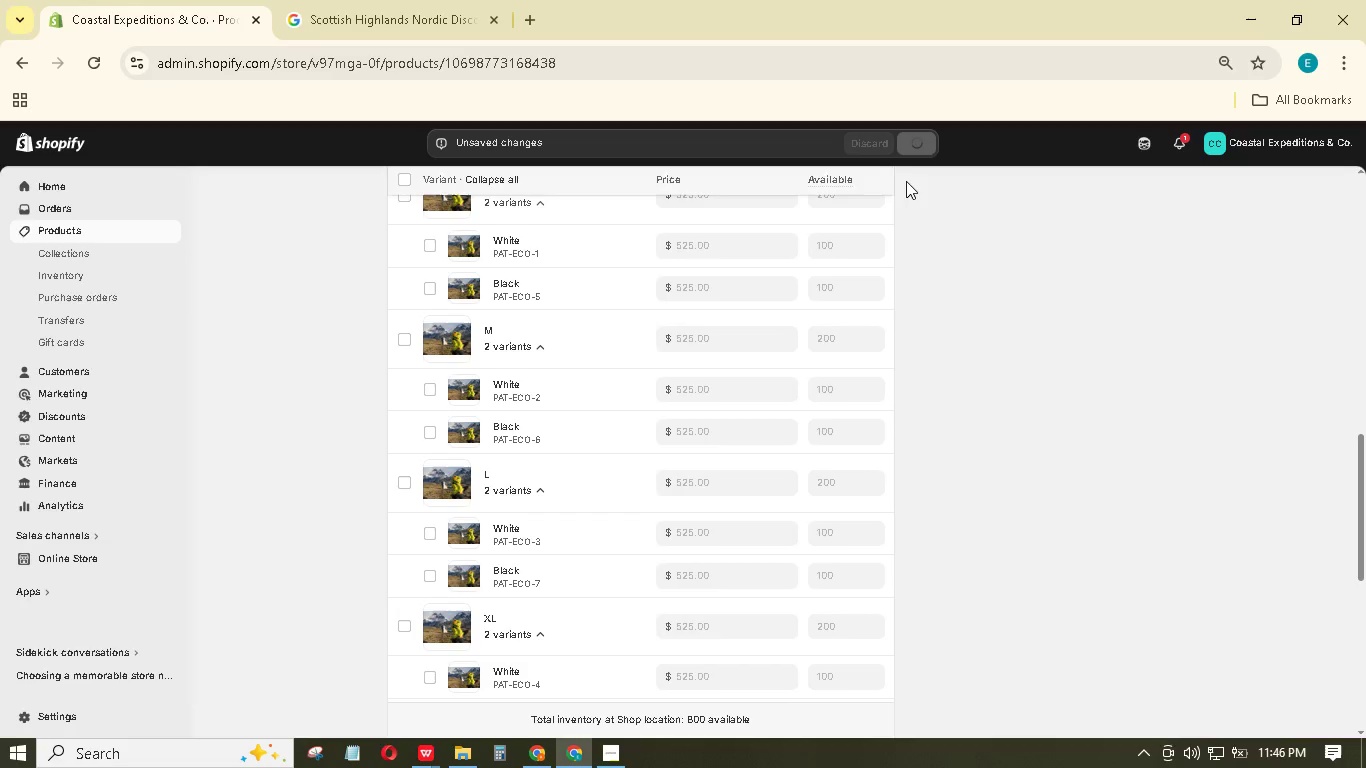 
scroll: coordinate [927, 261], scroll_direction: up, amount: 2.0
 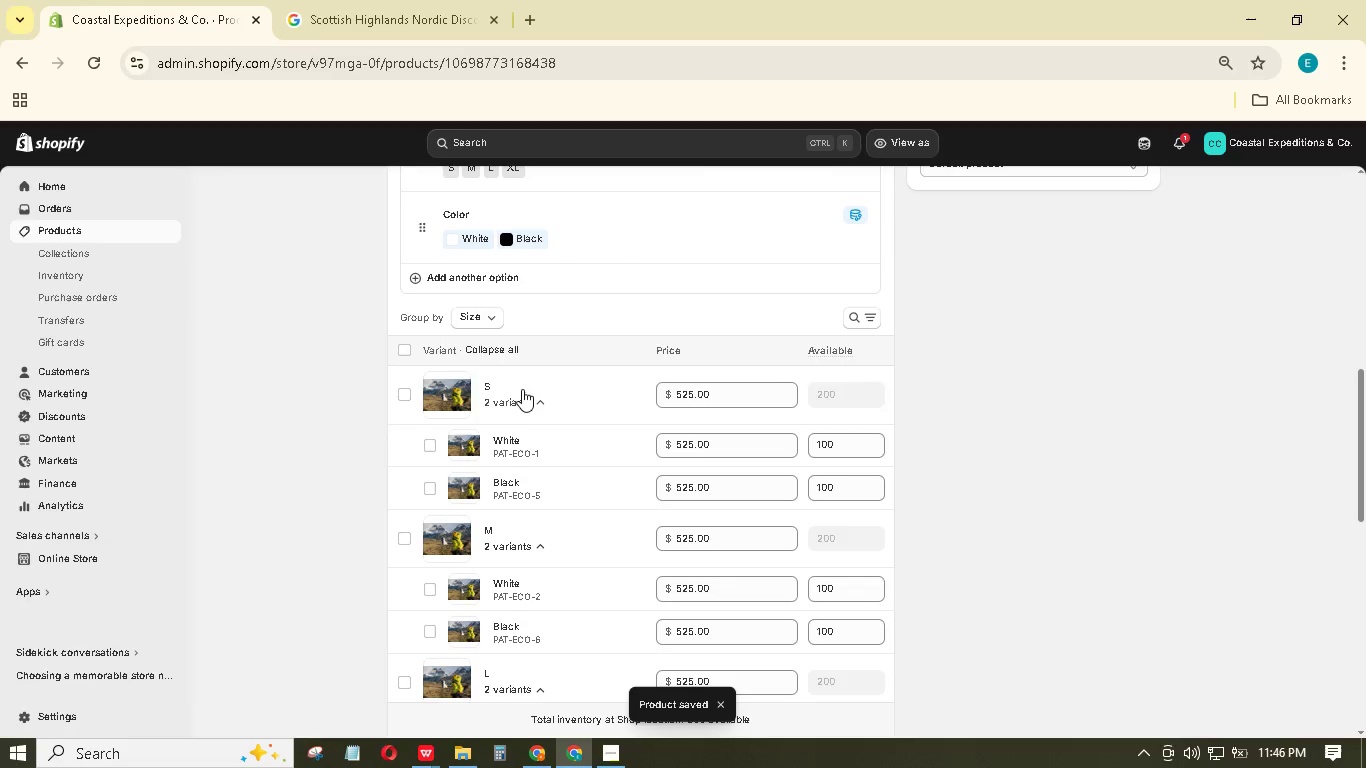 
left_click([569, 382])
 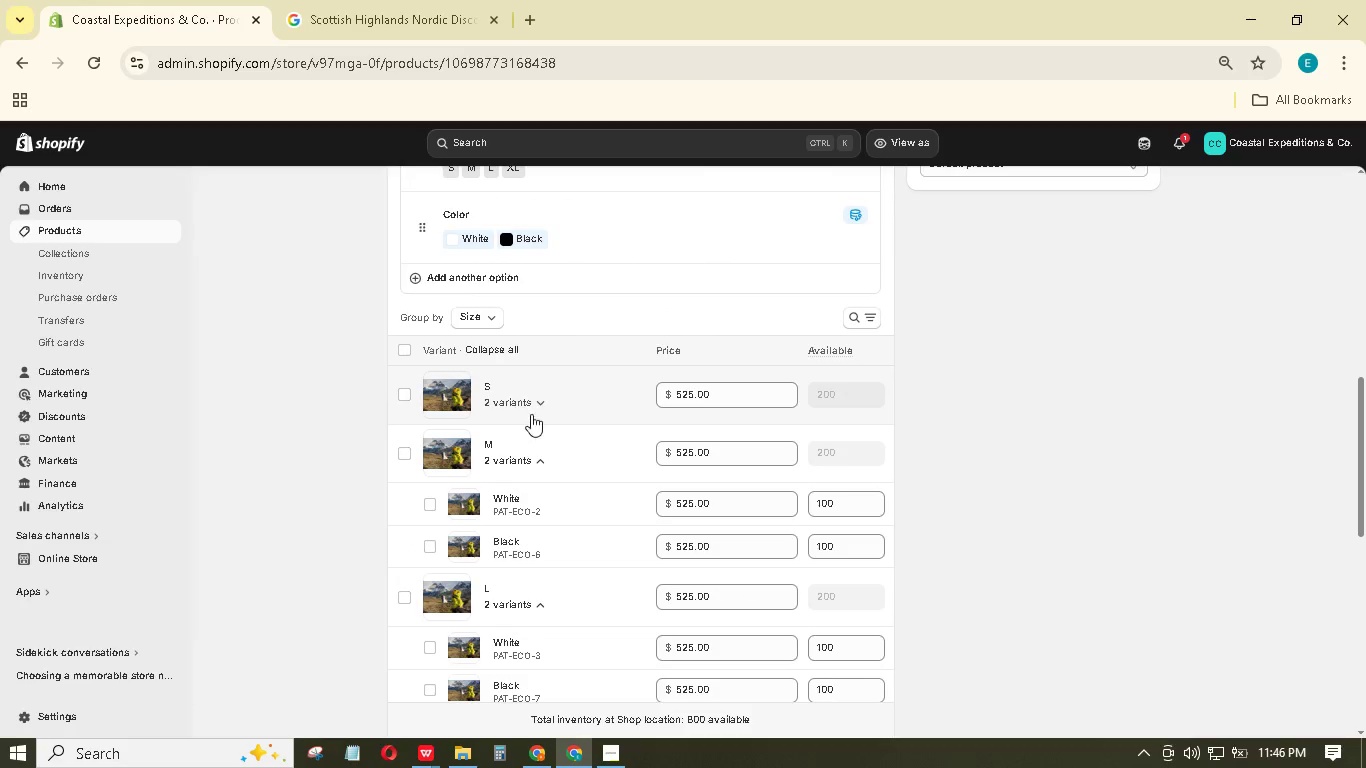 
left_click([515, 452])
 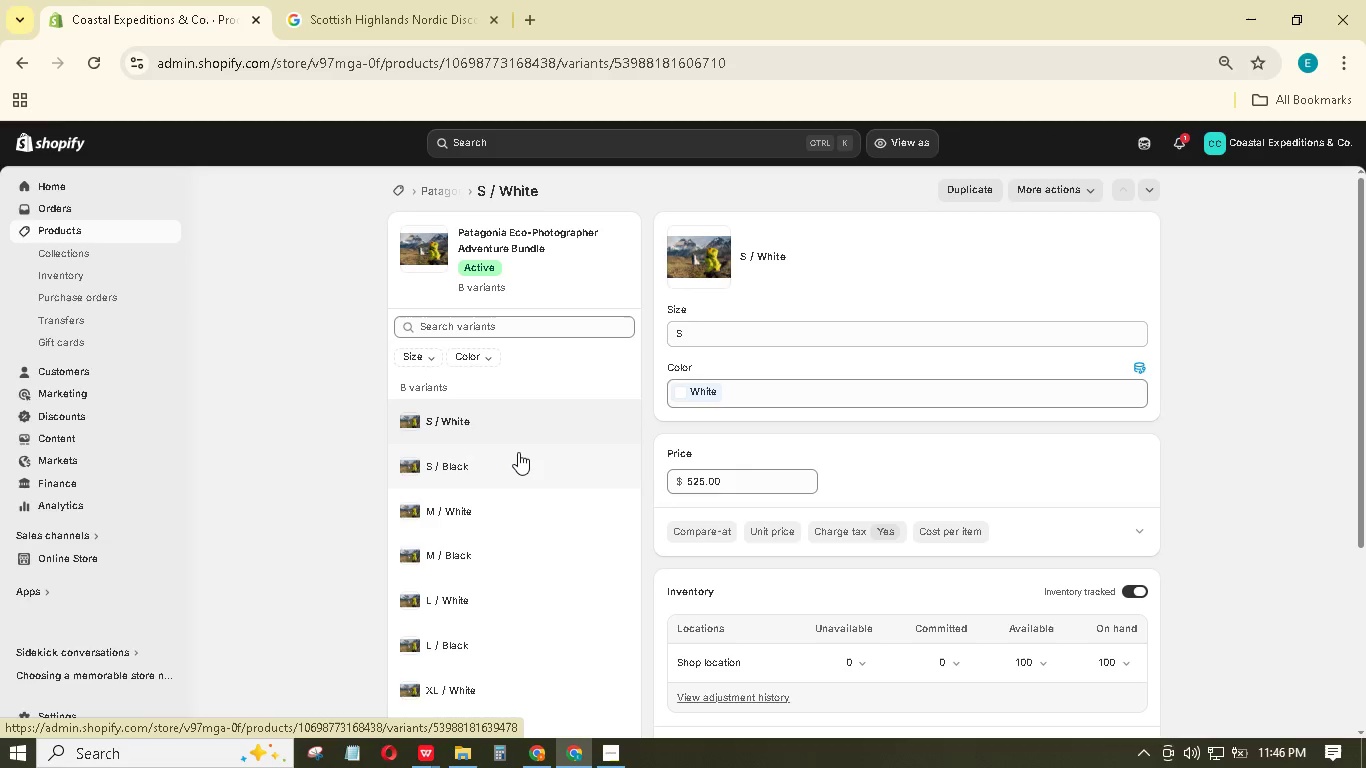 
wait(12.36)
 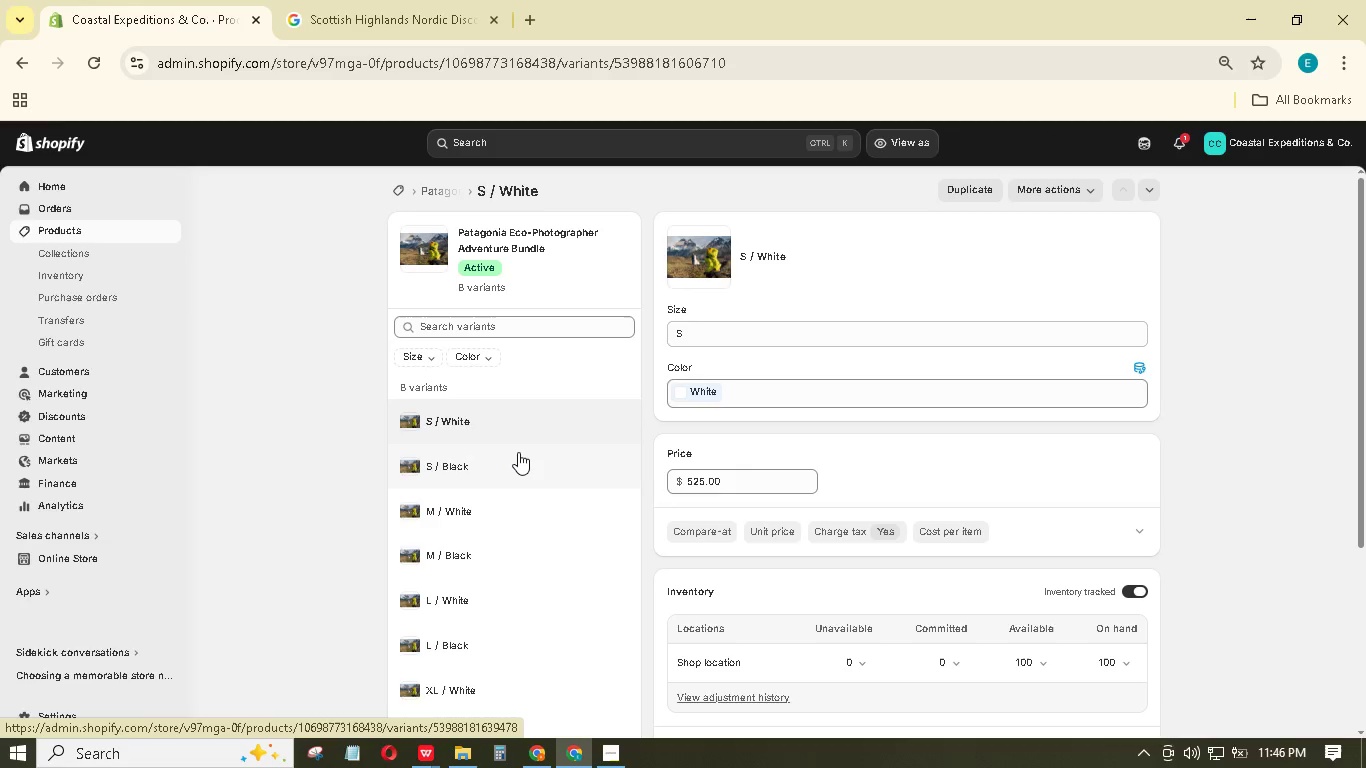 
scroll: coordinate [834, 485], scroll_direction: down, amount: 6.0
 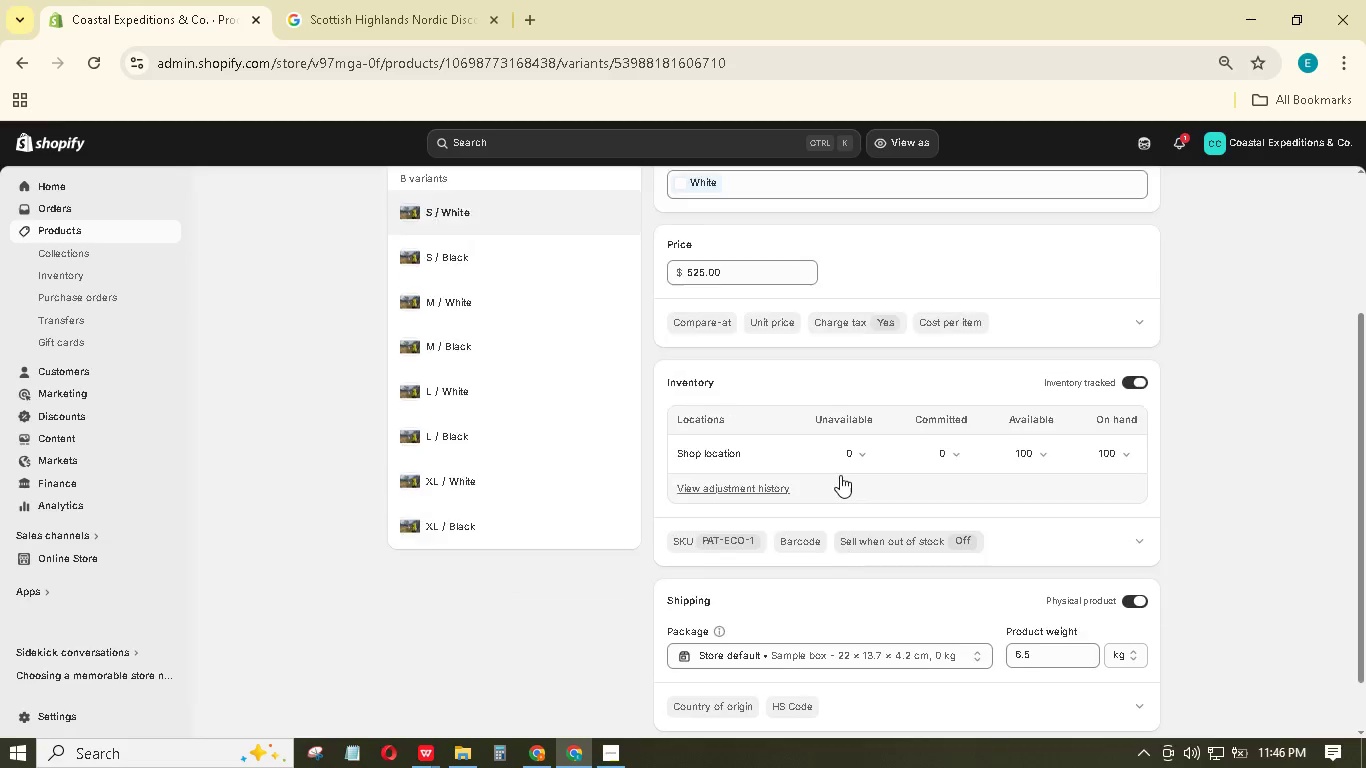 
scroll: coordinate [840, 475], scroll_direction: up, amount: 6.0
 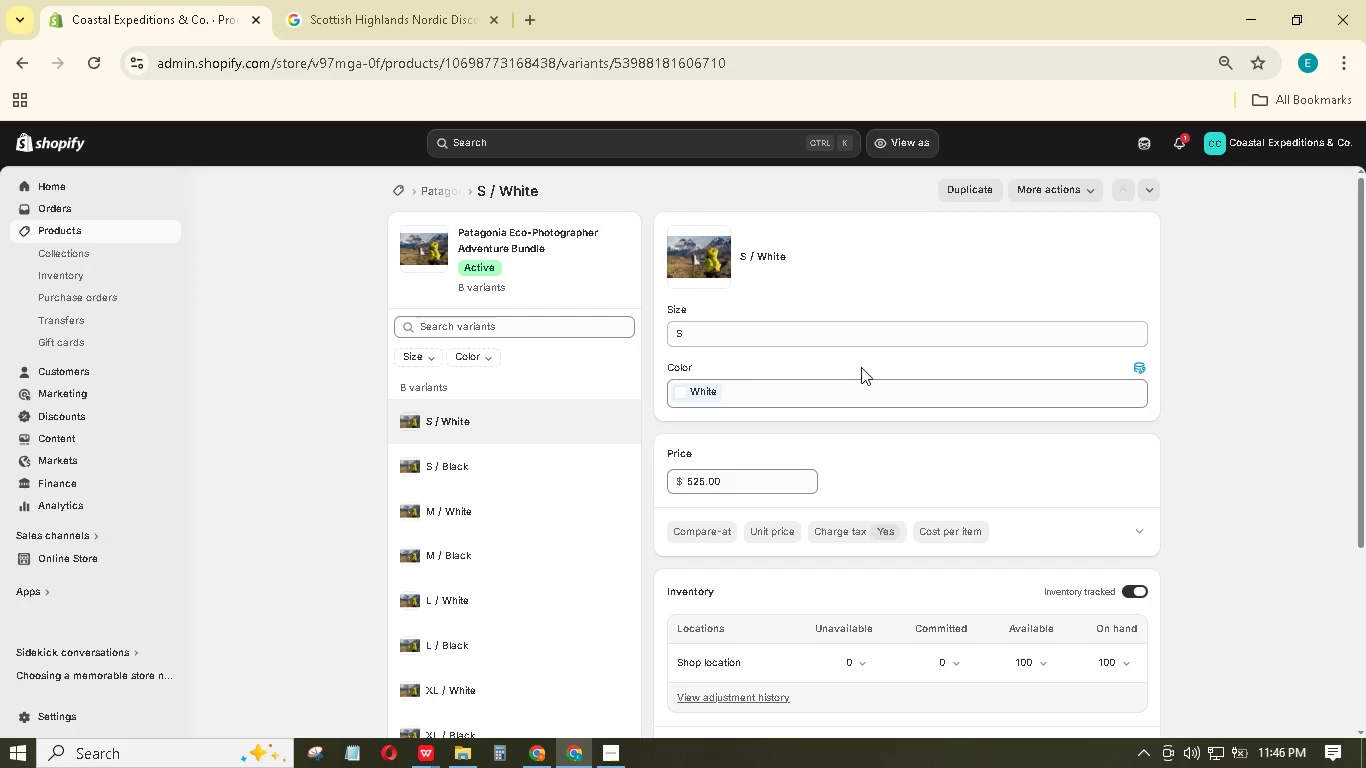 
scroll: coordinate [861, 377], scroll_direction: down, amount: 5.0
 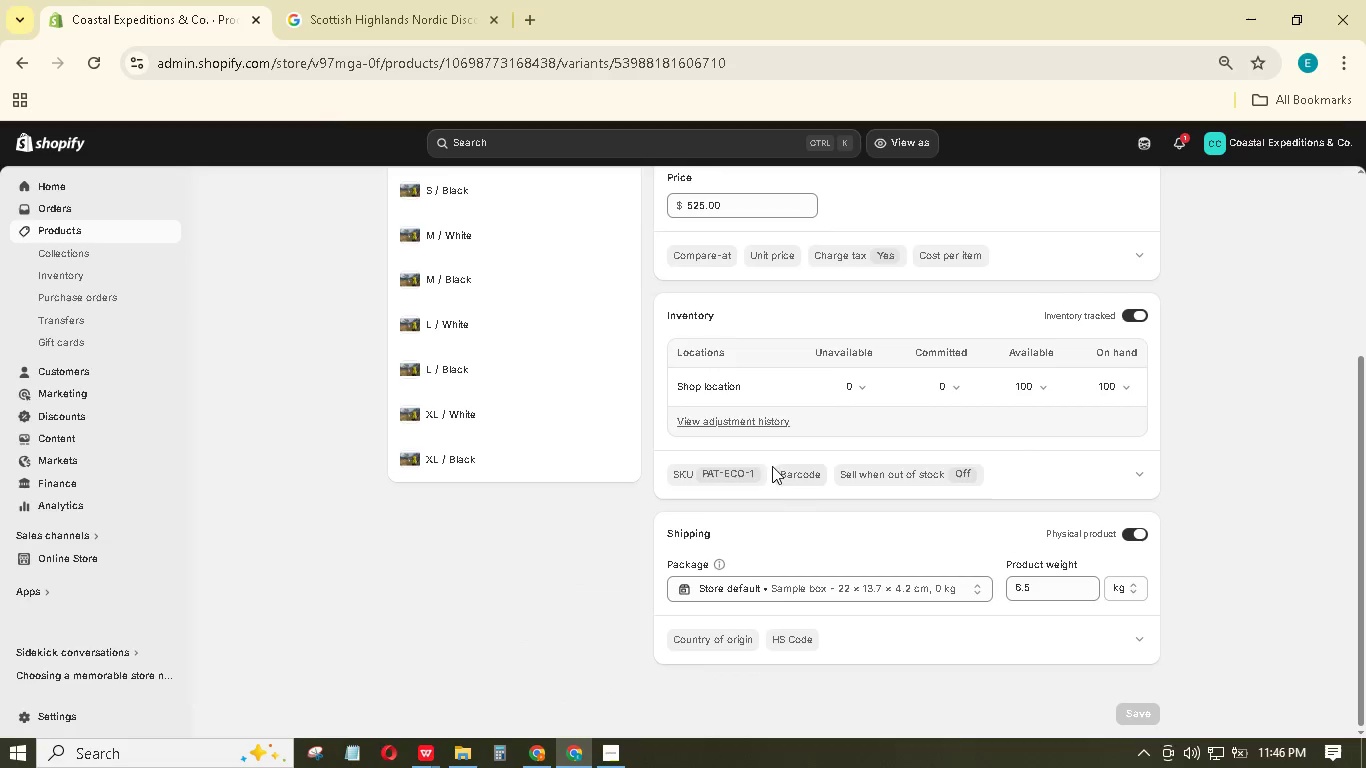 
left_click([740, 472])
 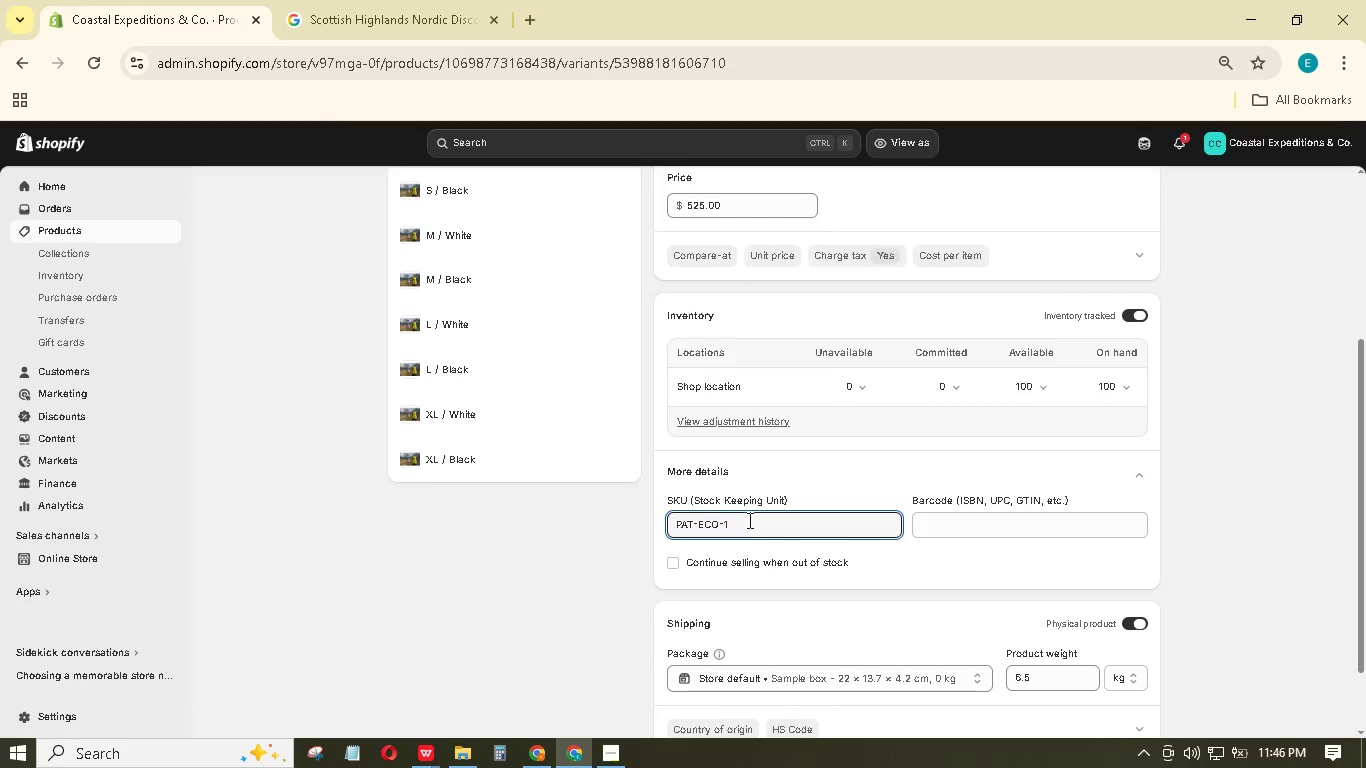 
scroll: coordinate [748, 520], scroll_direction: up, amount: 1.0
 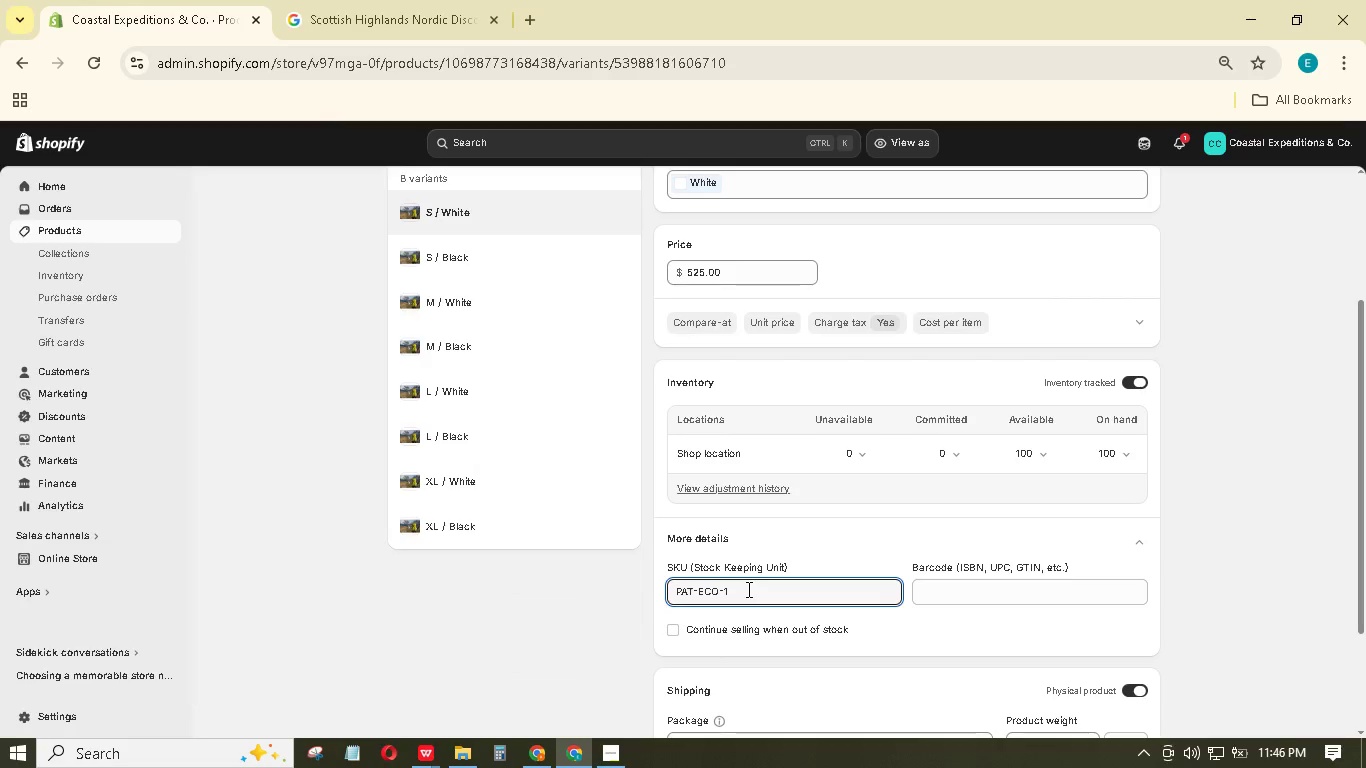 
key(Backspace)
type(SW)
 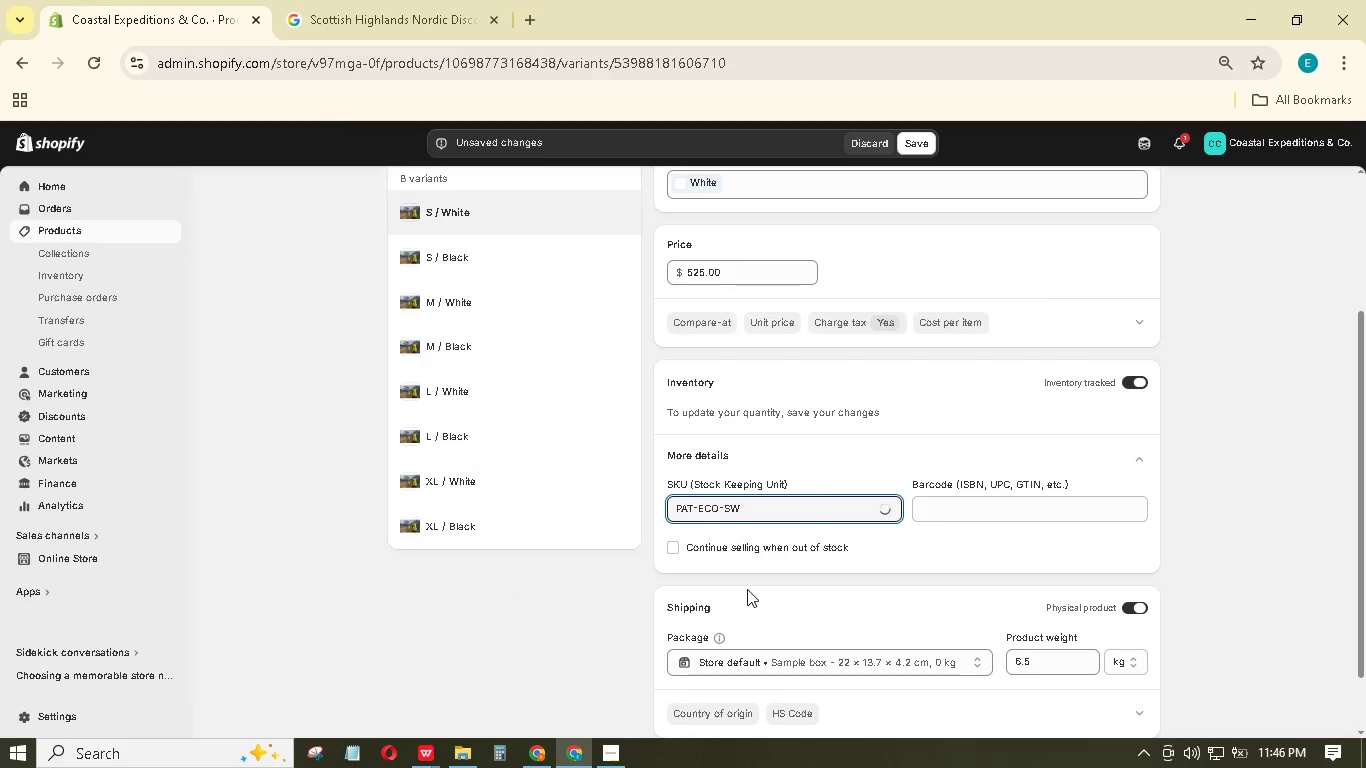 
scroll: coordinate [970, 515], scroll_direction: down, amount: 3.0
 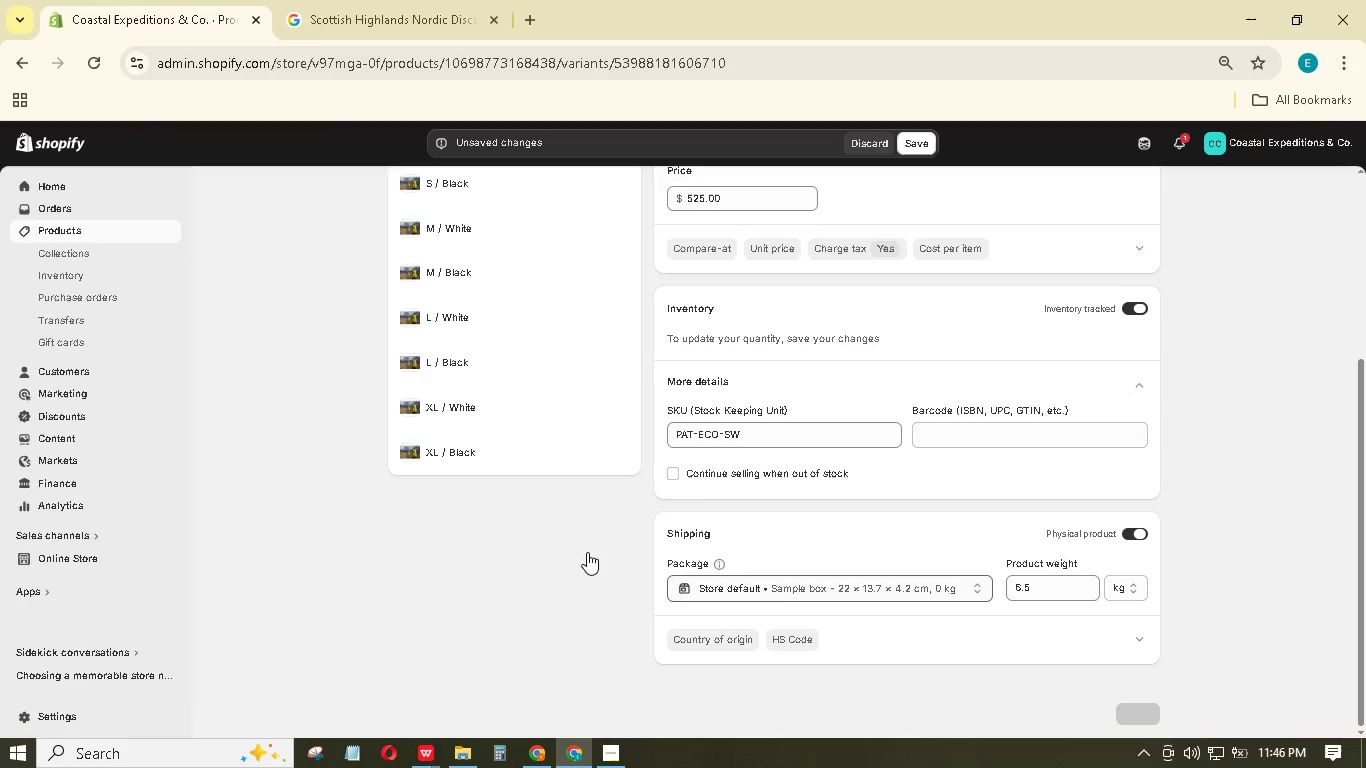 
scroll: coordinate [562, 576], scroll_direction: up, amount: 2.0
 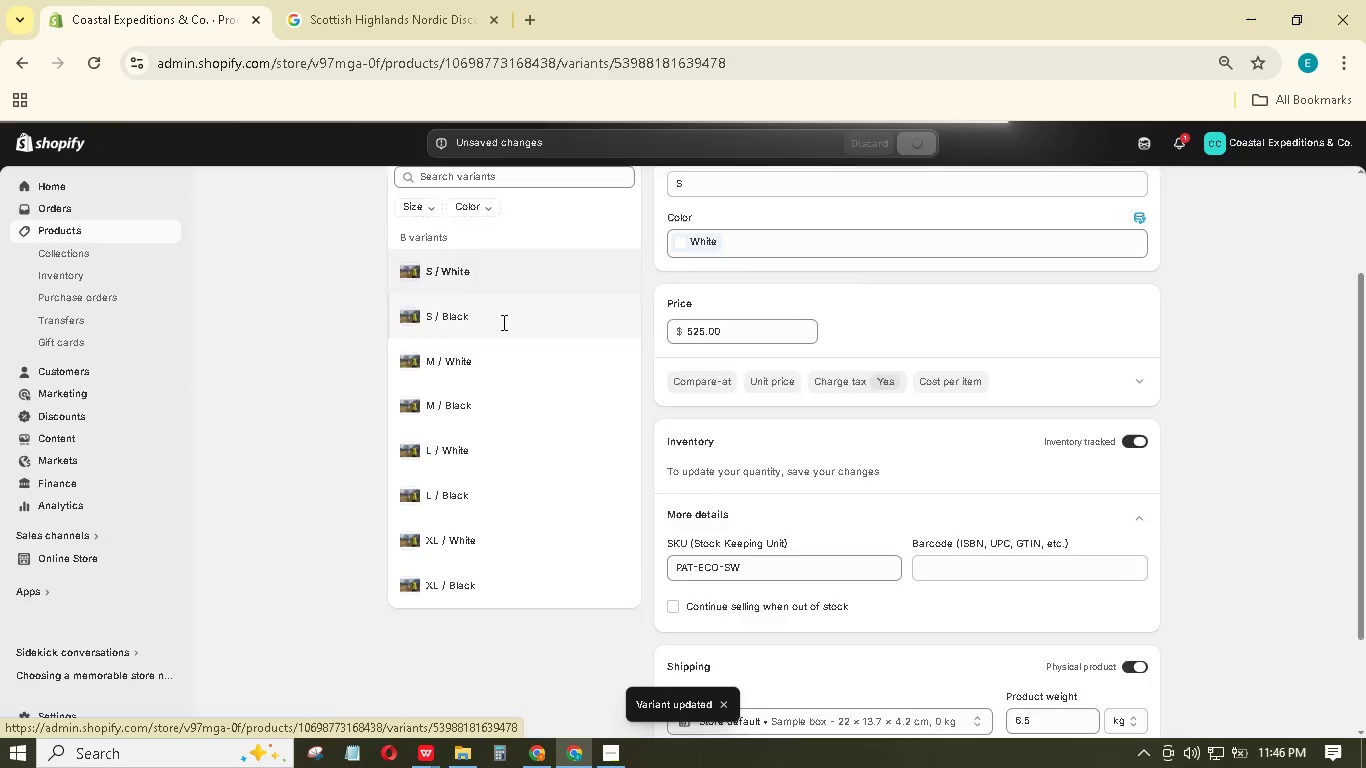 
scroll: coordinate [871, 563], scroll_direction: down, amount: 6.0
 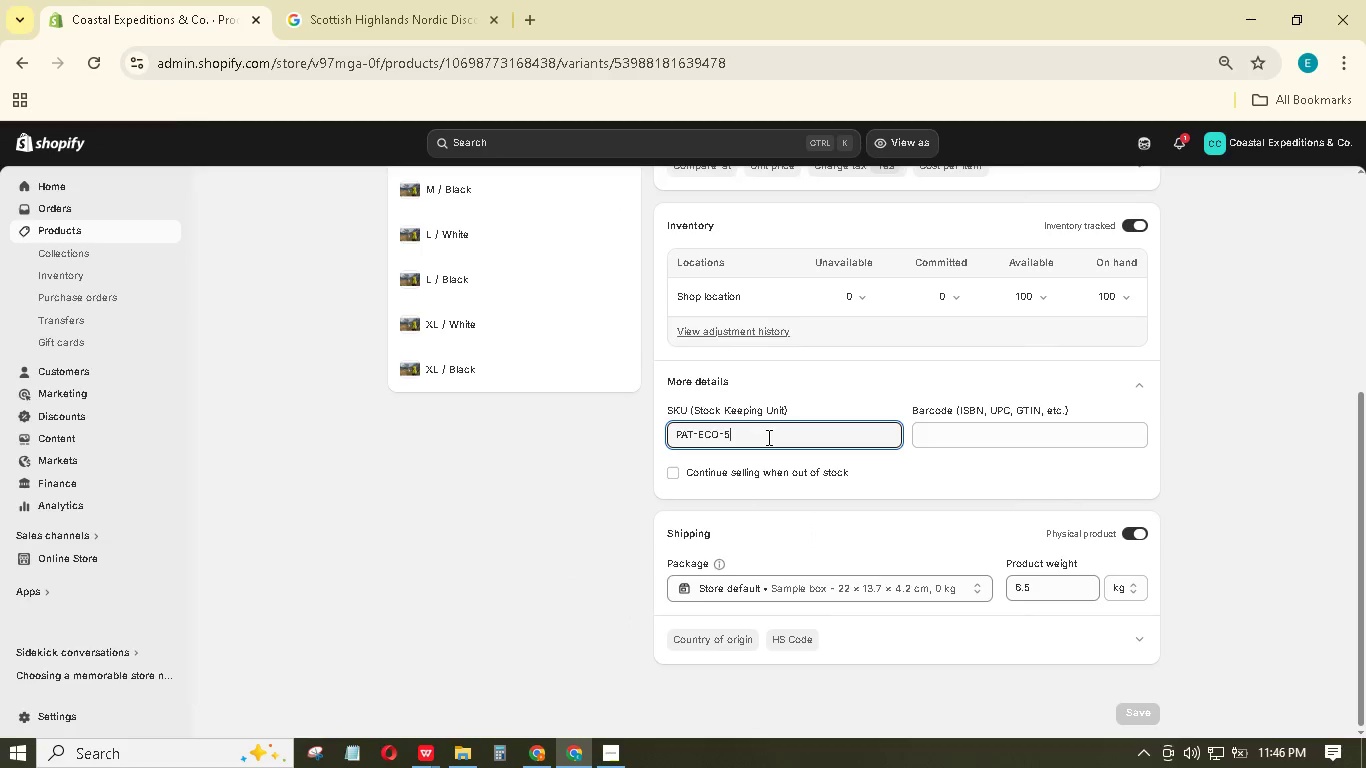 
key(Backspace)
type(SB)
 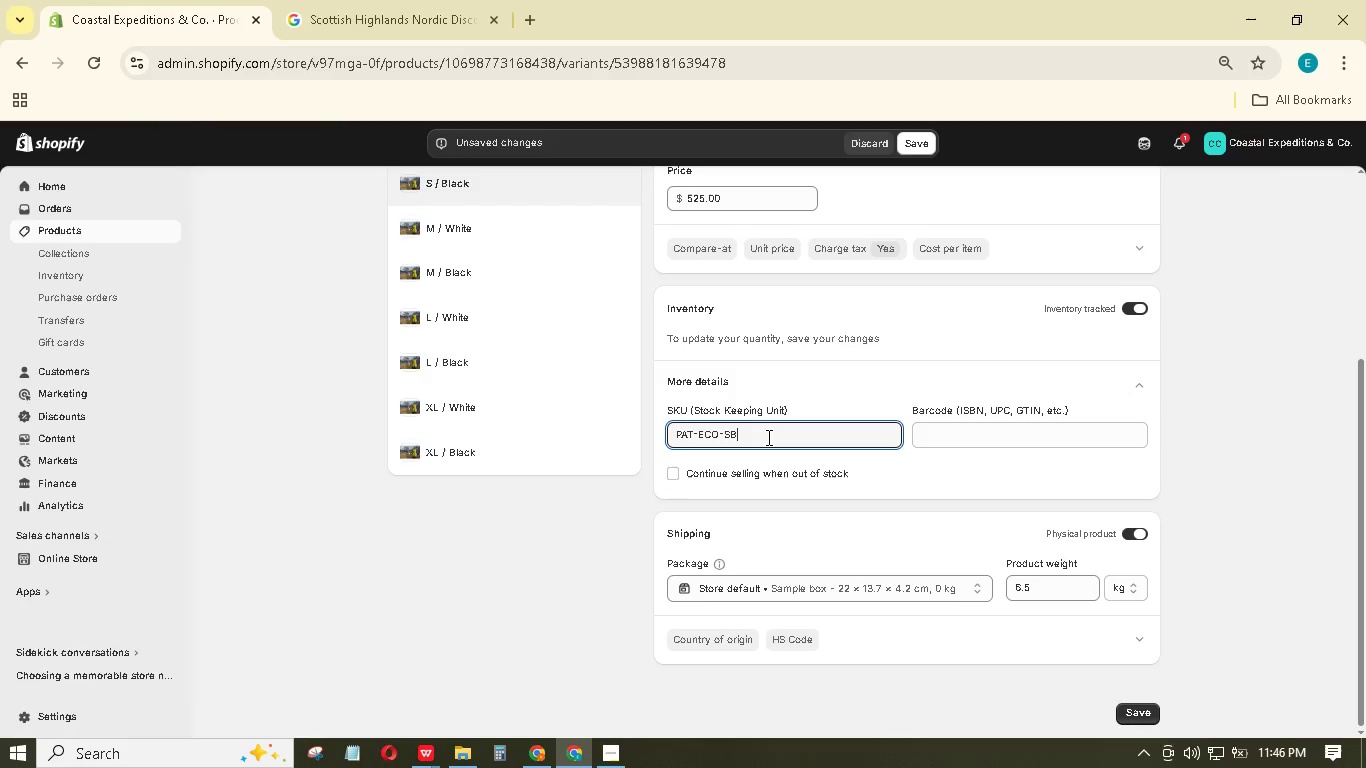 
scroll: coordinate [804, 496], scroll_direction: up, amount: 3.0
 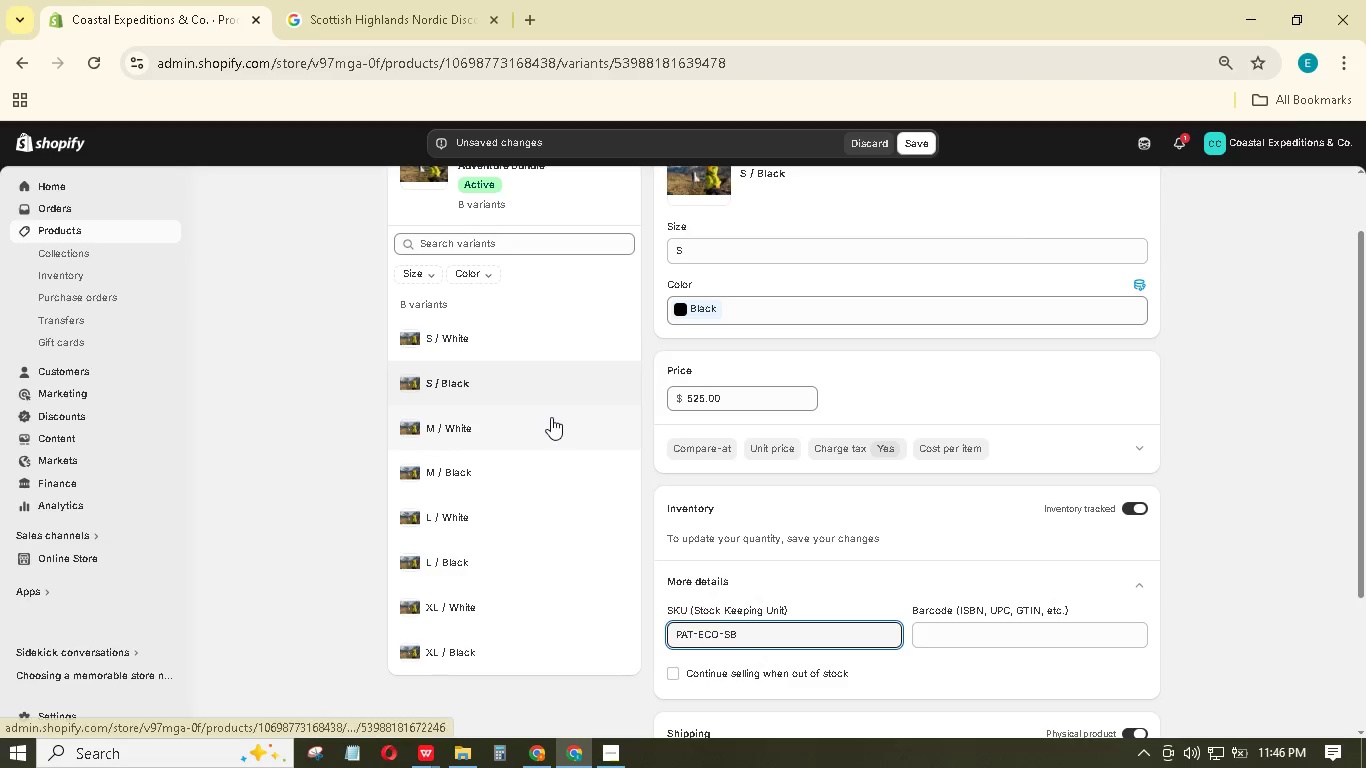 
scroll: coordinate [892, 548], scroll_direction: down, amount: 5.0
 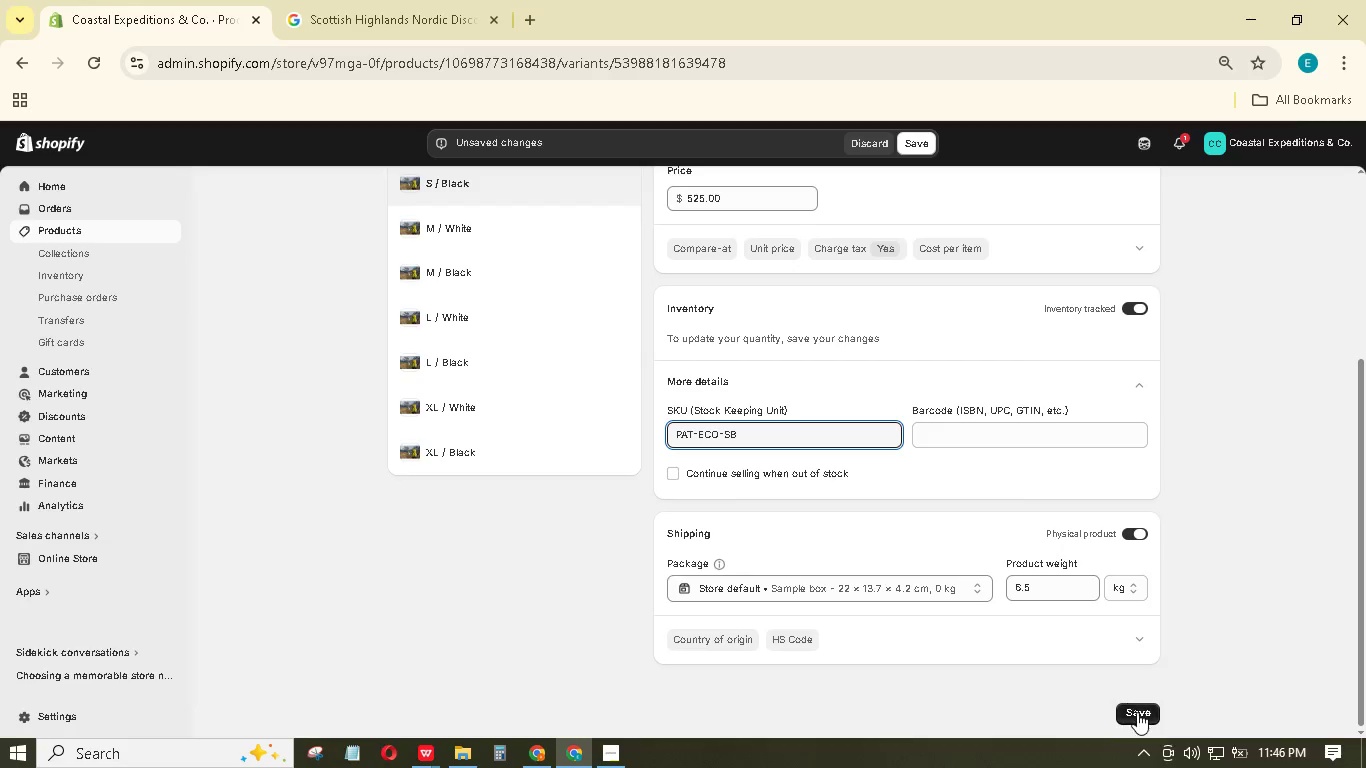 
left_click([1139, 714])
 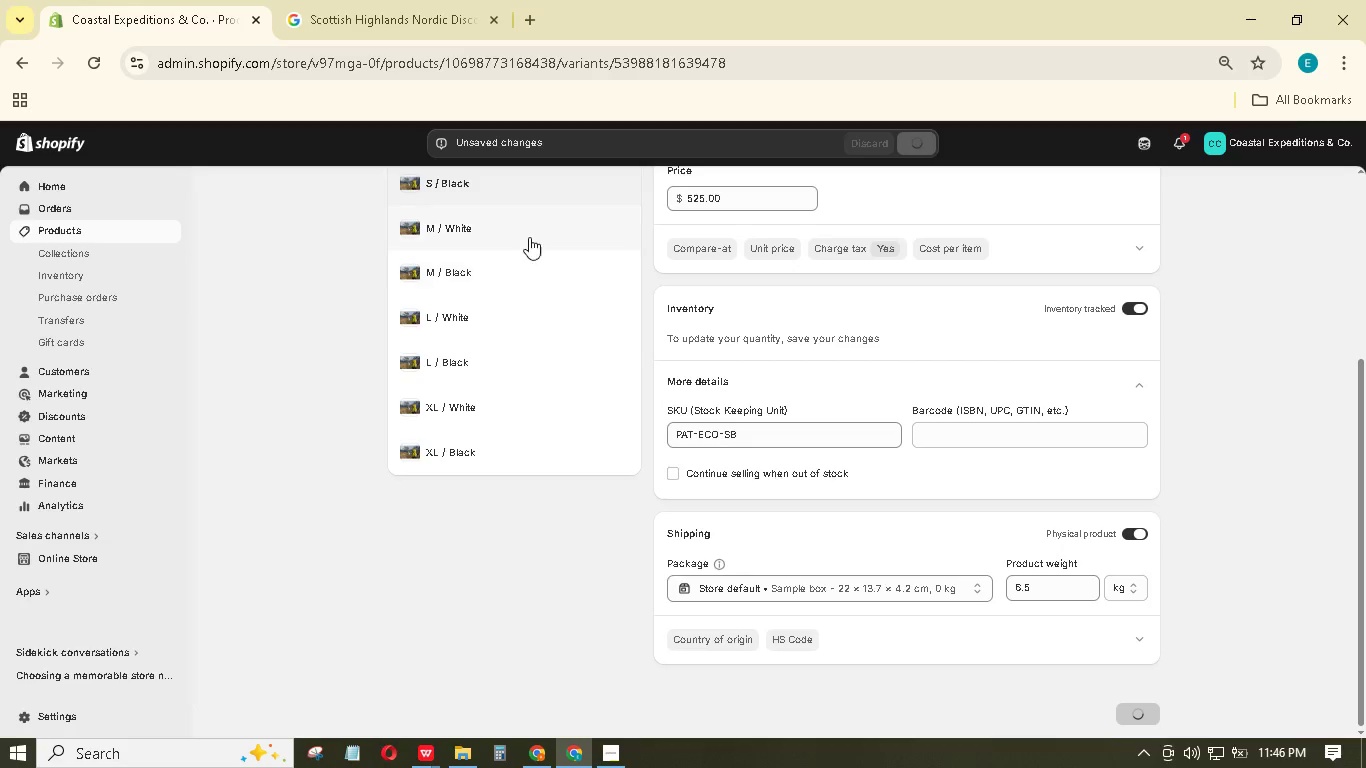 
left_click([535, 229])
 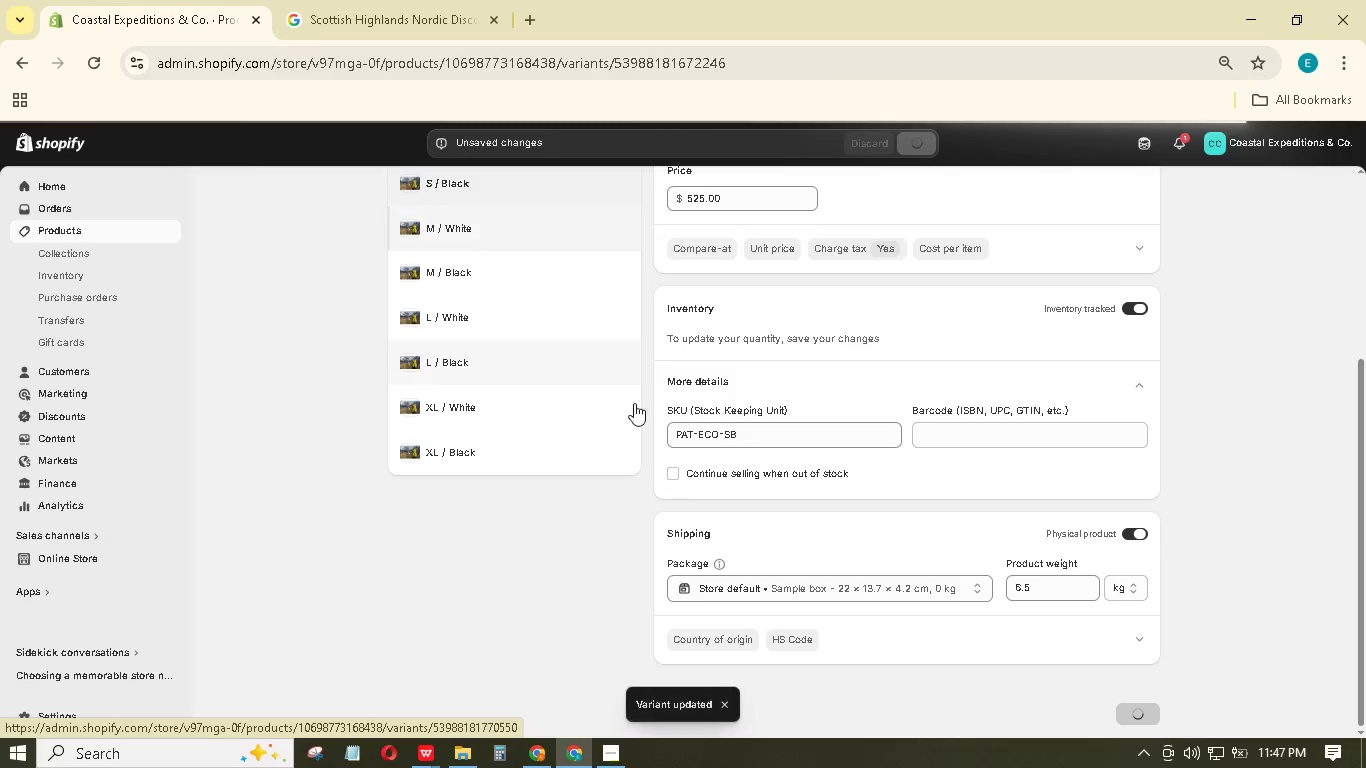 
scroll: coordinate [739, 622], scroll_direction: down, amount: 10.0
 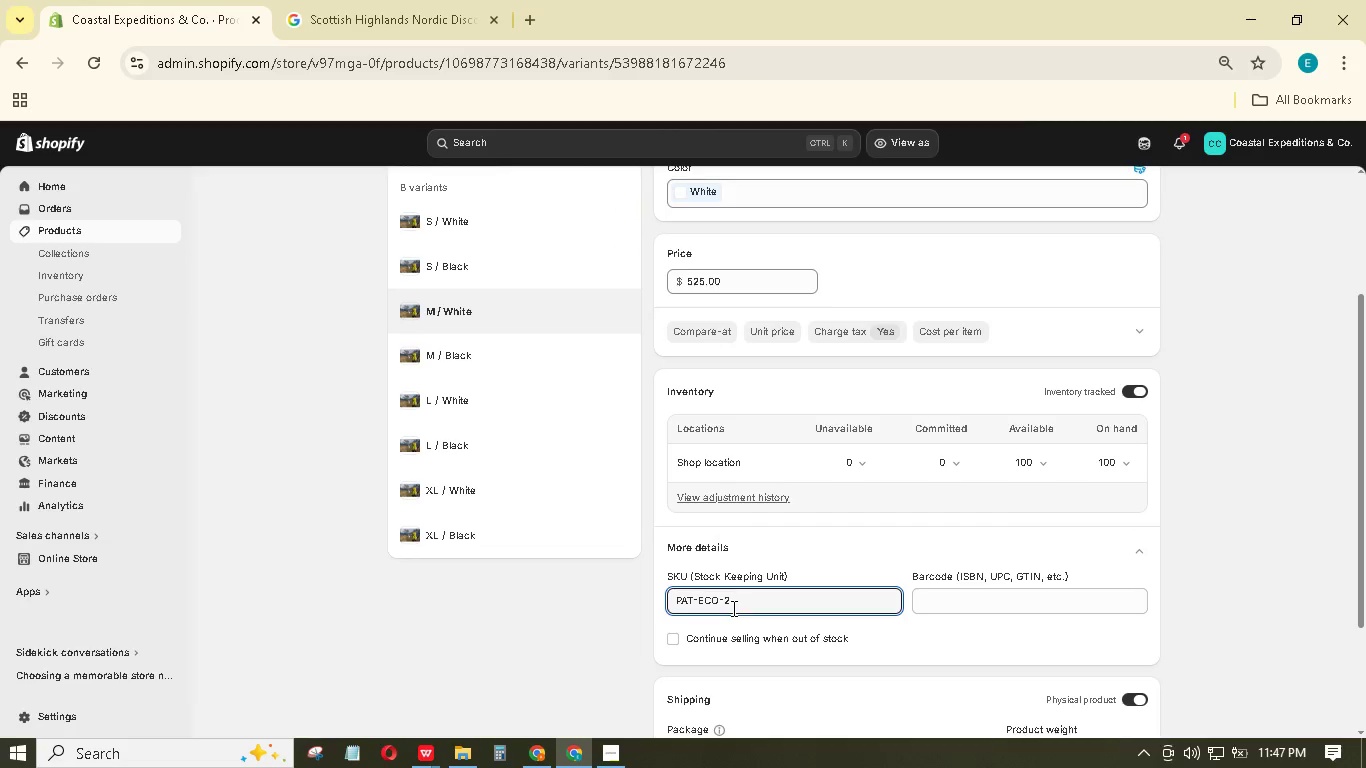 
key(Backspace)
type(MB)
 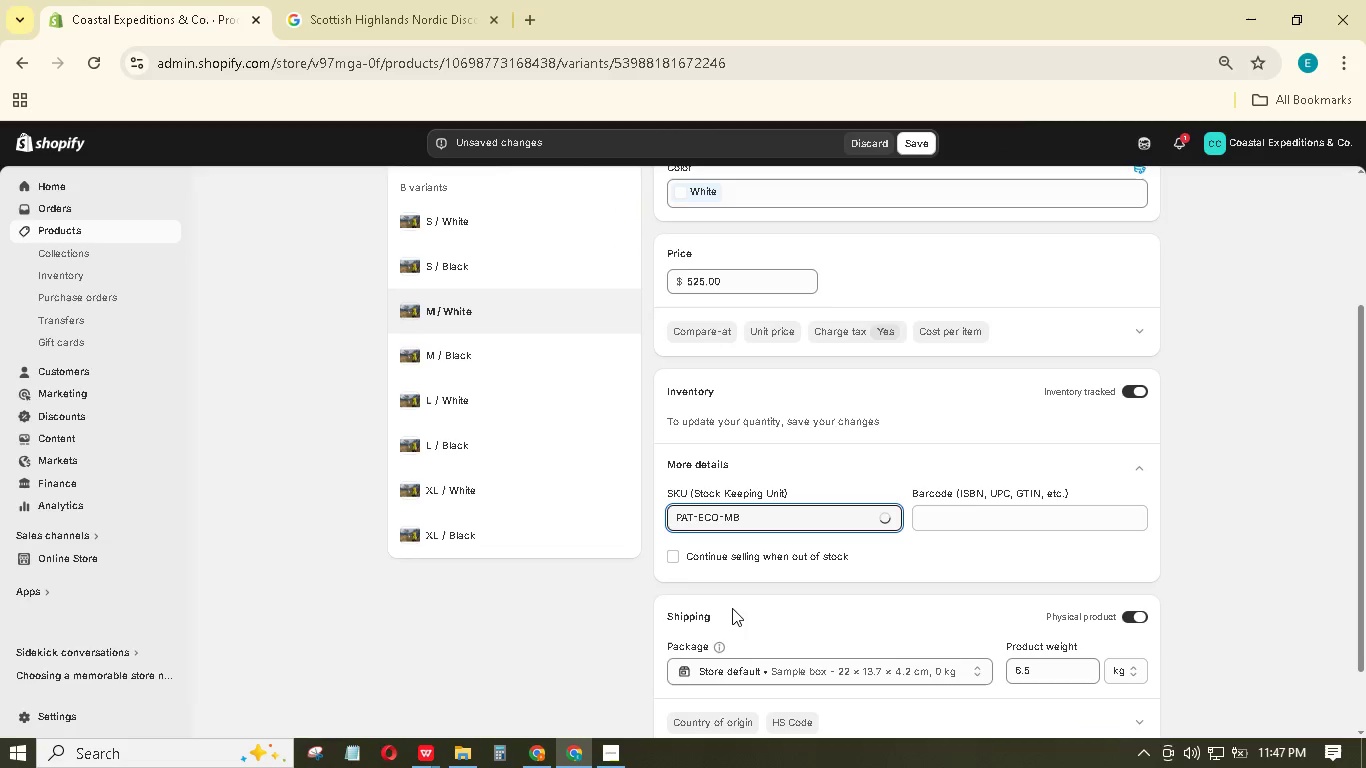 
key(Backspace)
 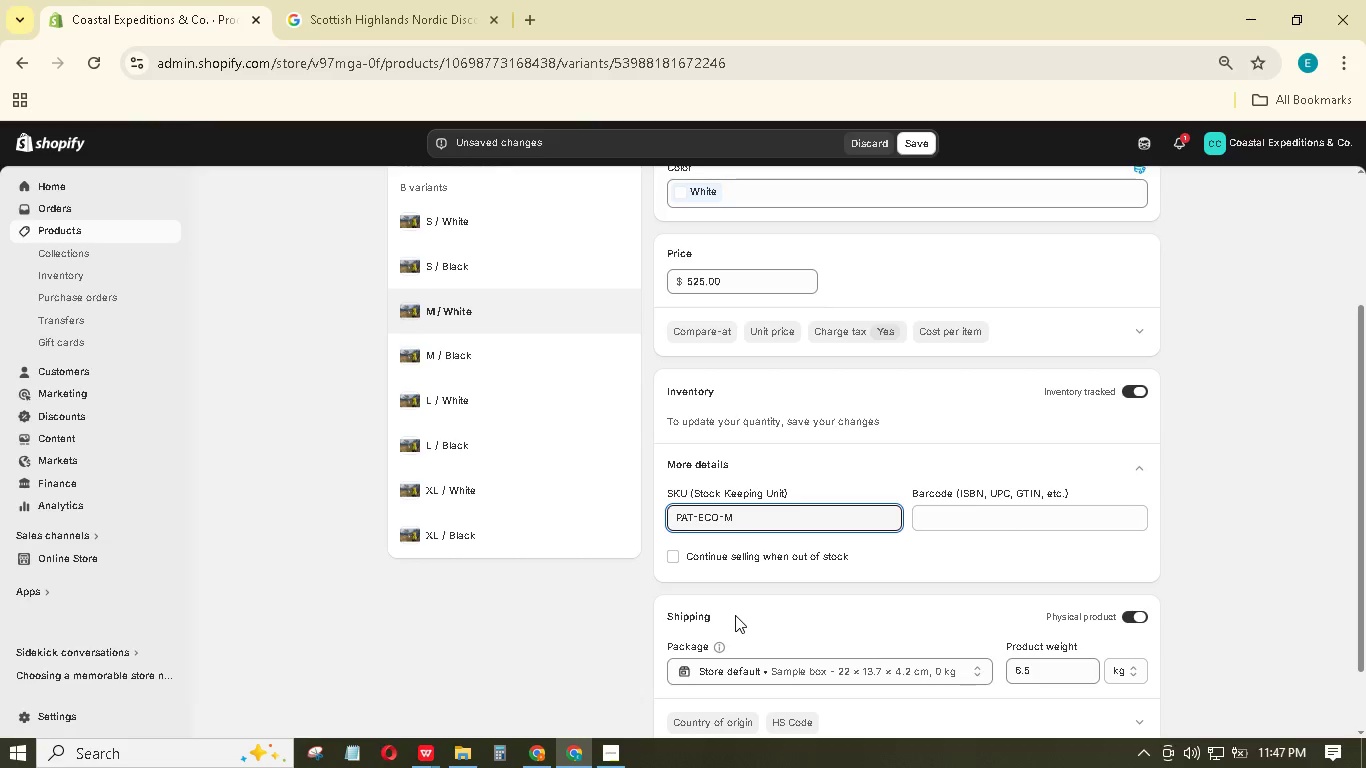 
key(Shift+W)
 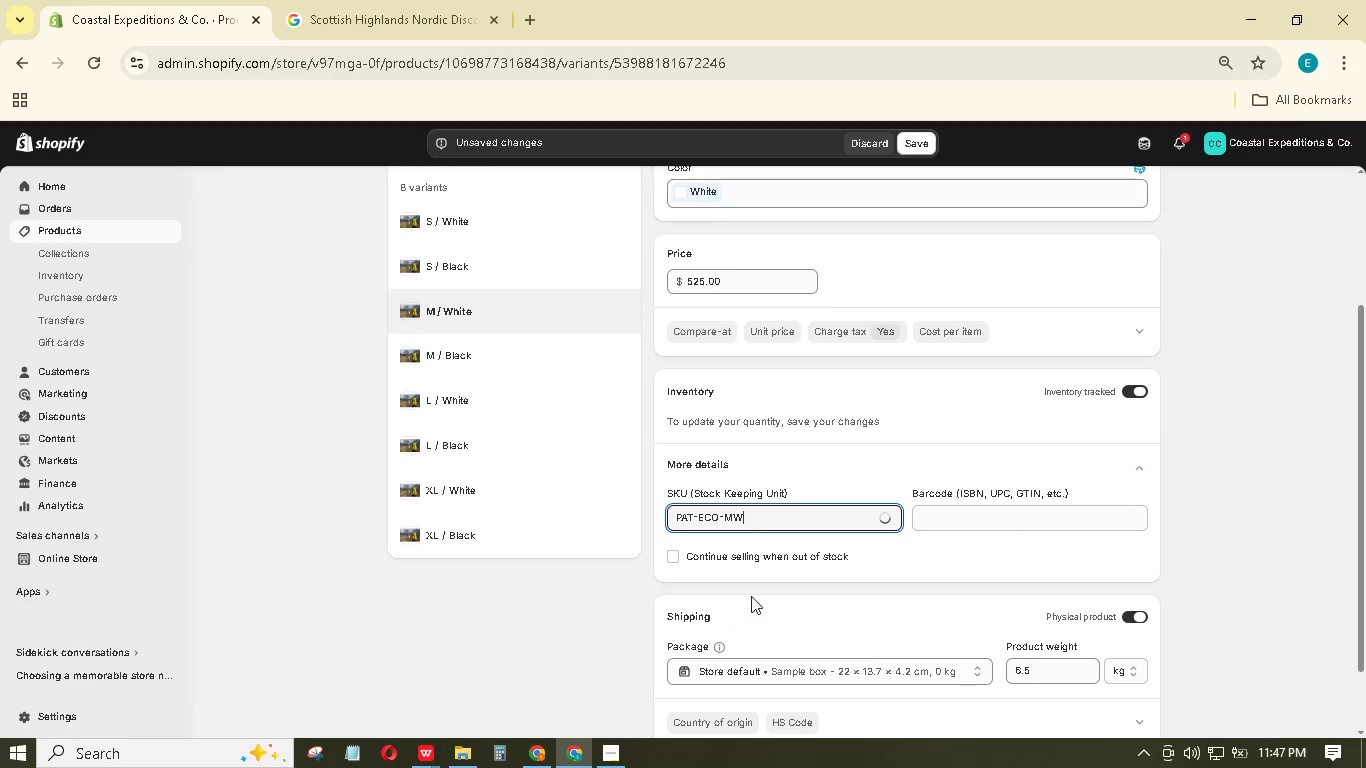 
scroll: coordinate [897, 608], scroll_direction: down, amount: 3.0
 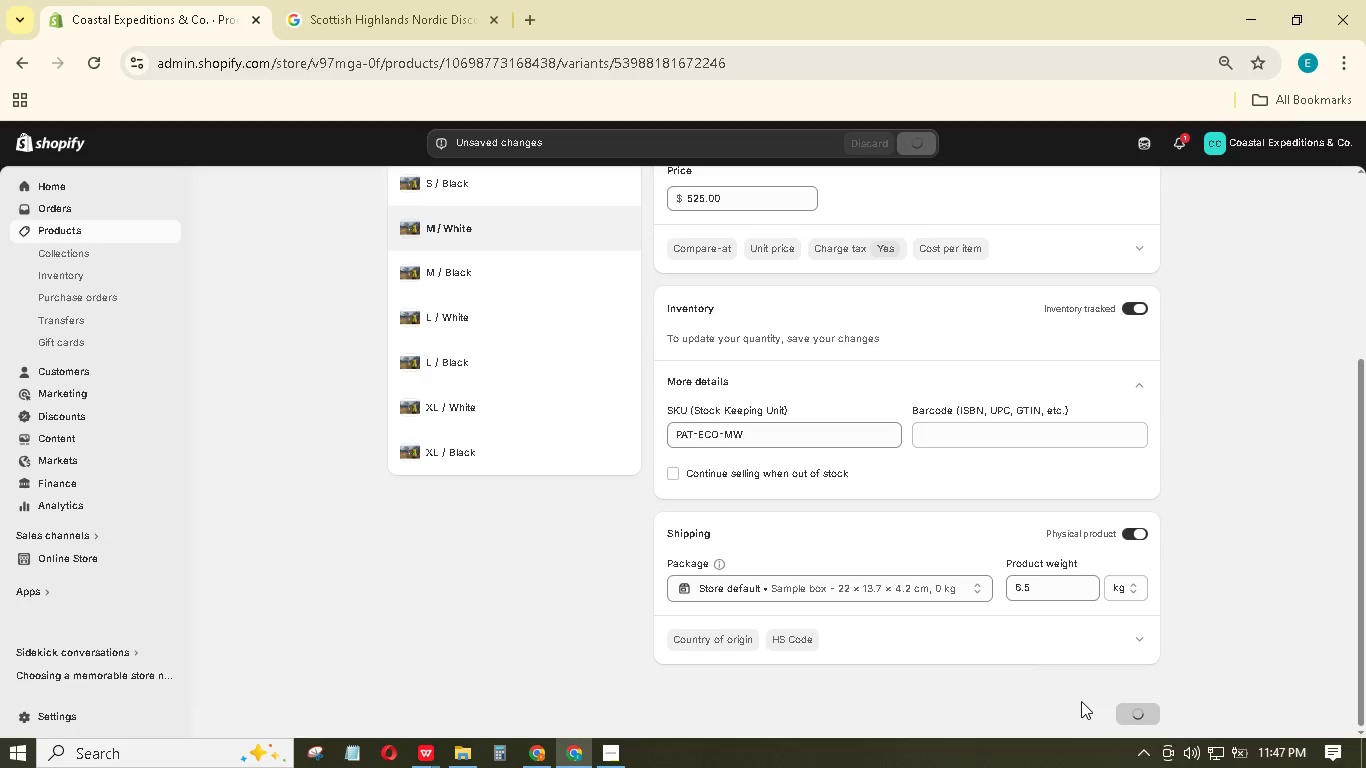 
scroll: coordinate [880, 555], scroll_direction: up, amount: 3.0
 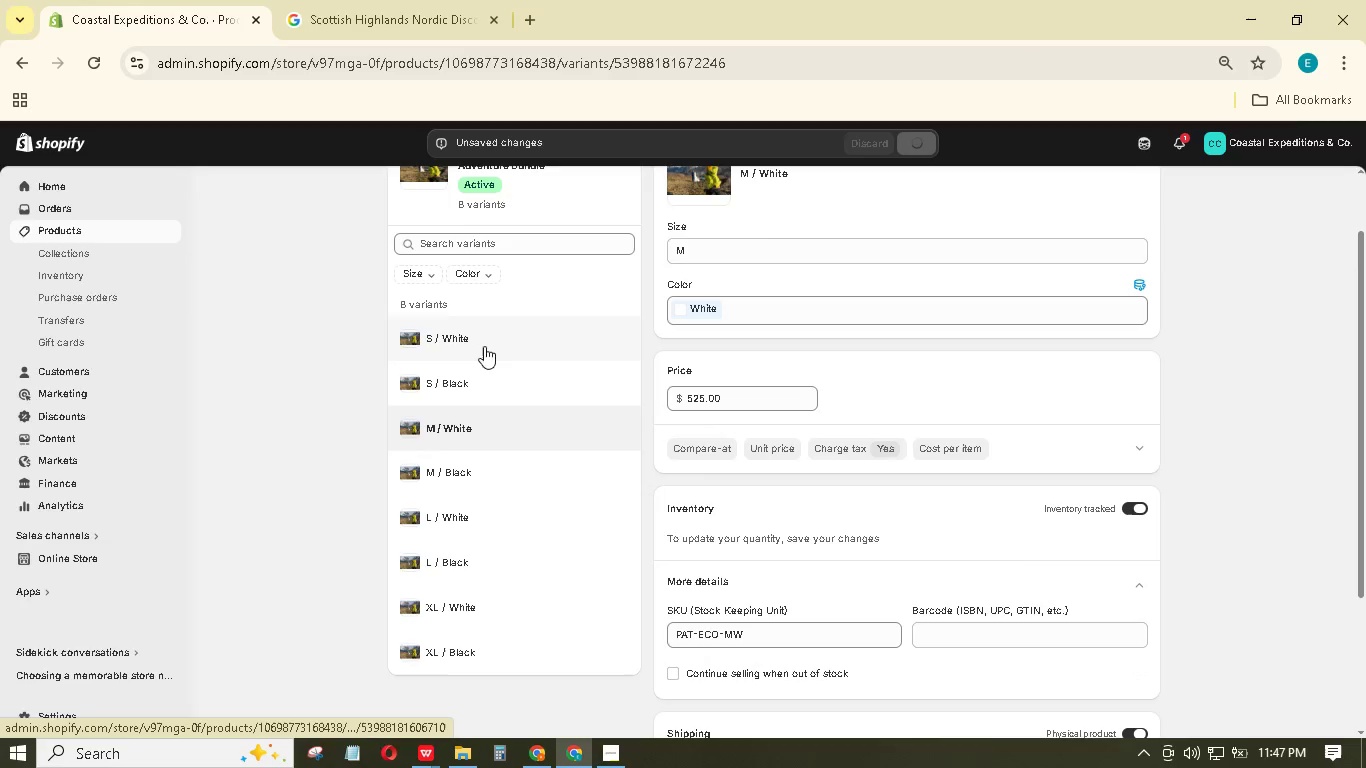 
left_click([487, 342])
 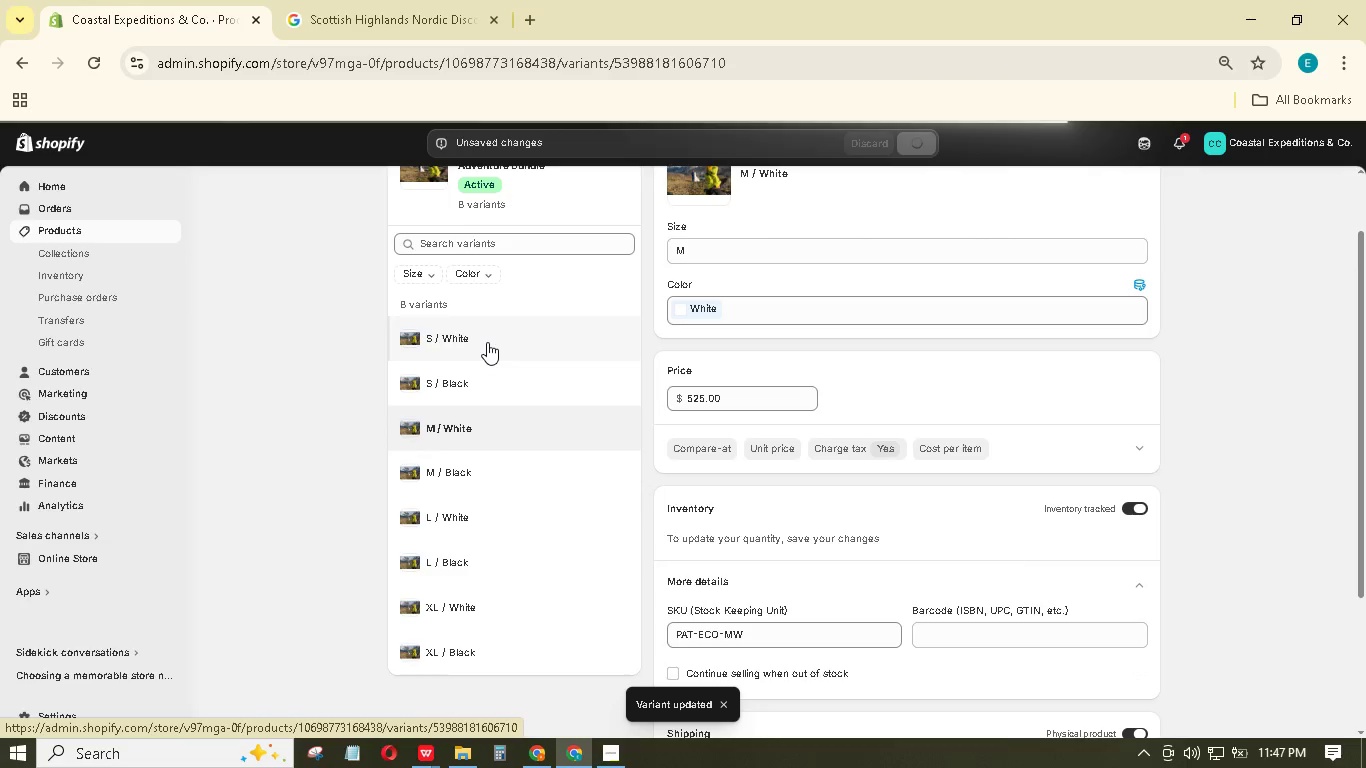 
scroll: coordinate [795, 556], scroll_direction: down, amount: 3.0
 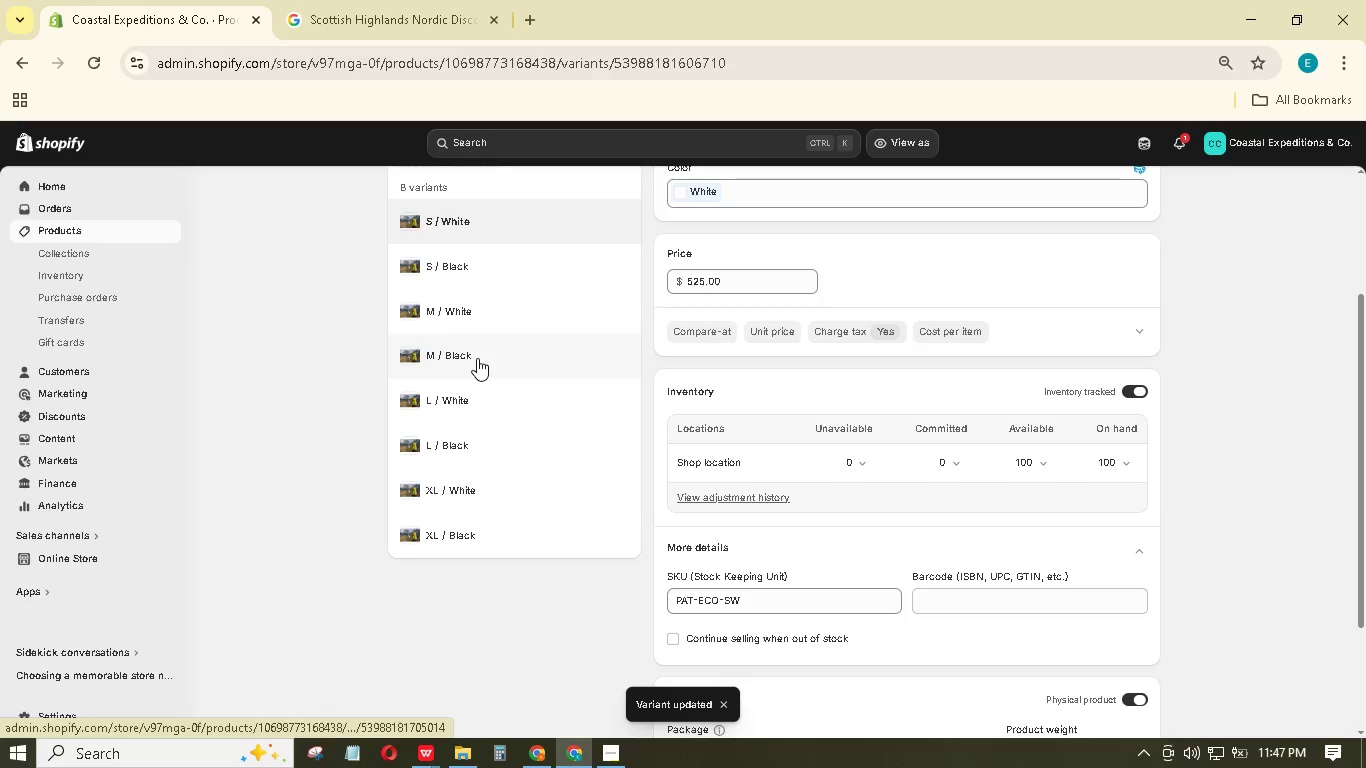 
left_click([477, 358])
 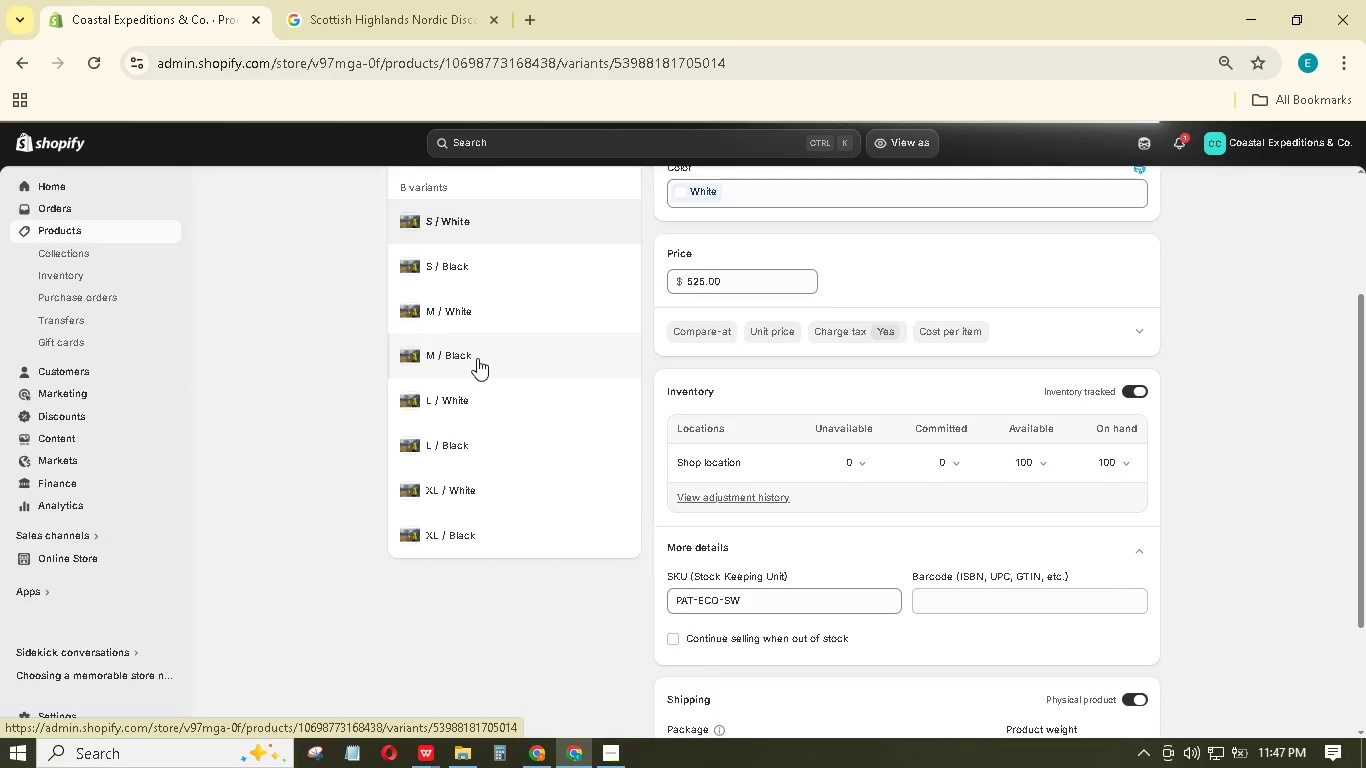 
scroll: coordinate [819, 574], scroll_direction: down, amount: 4.0
 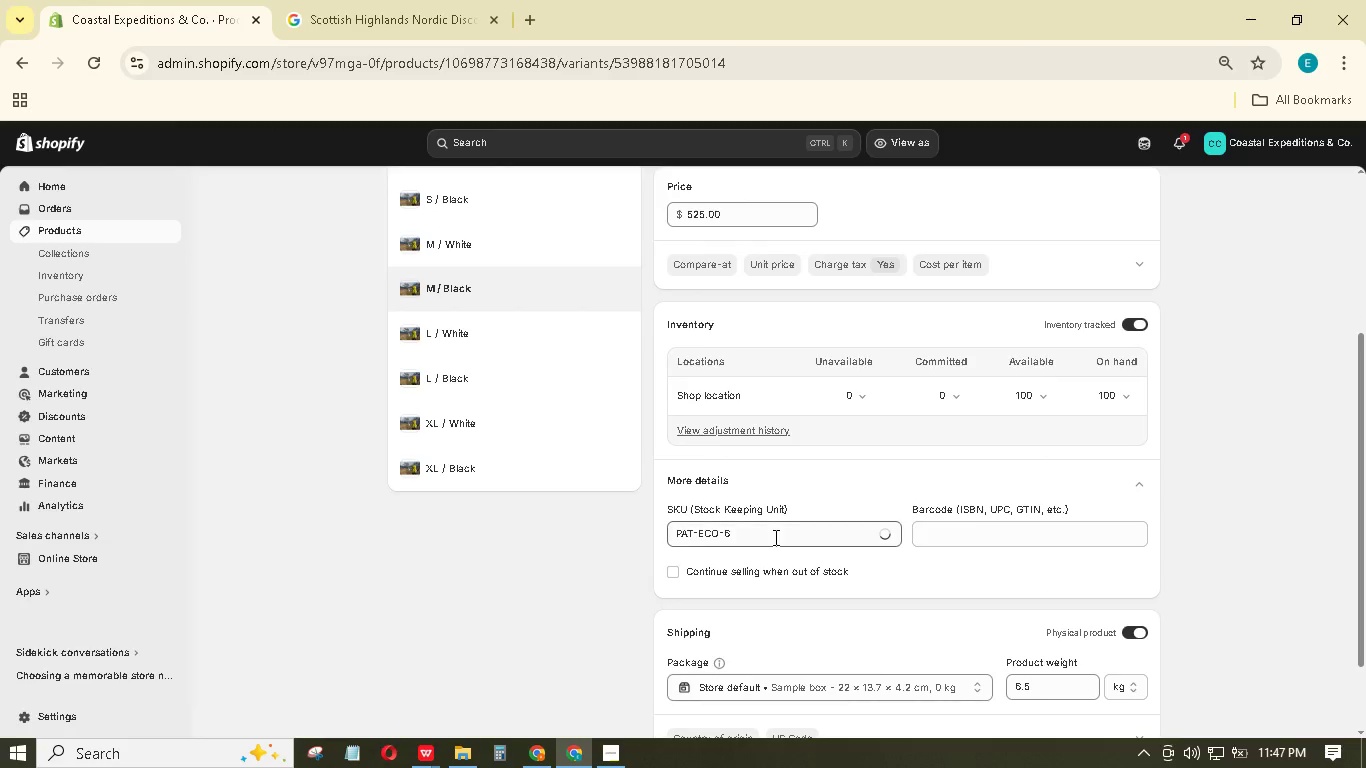 
left_click([774, 537])
 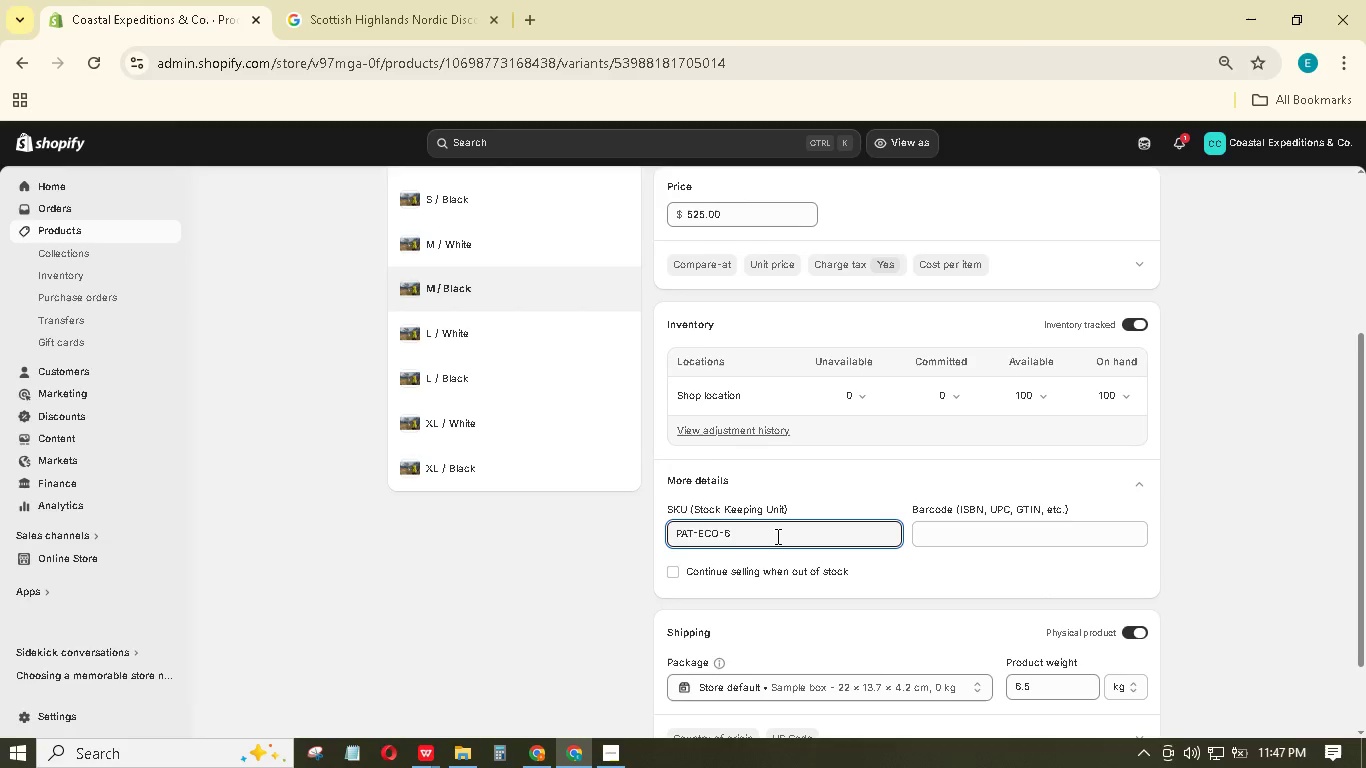 
key(Backspace)
type(MB)
 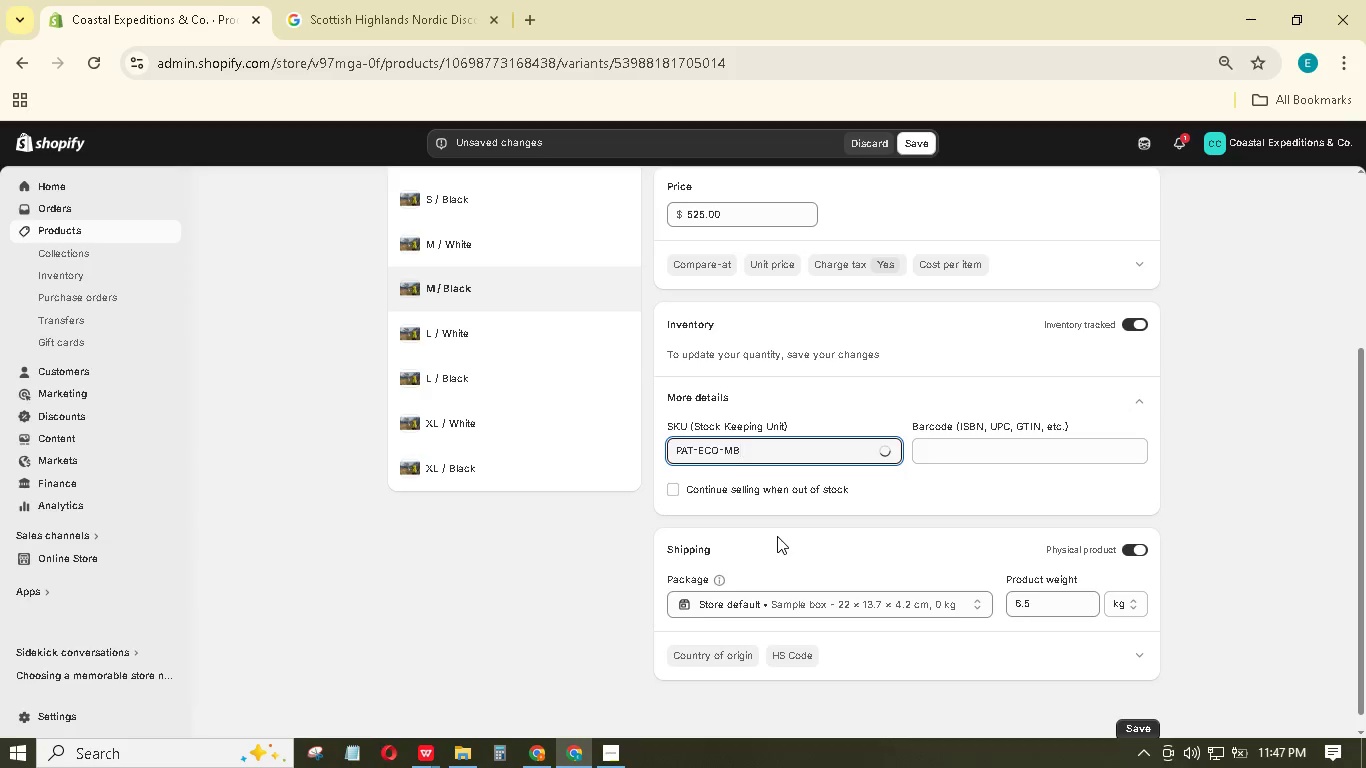 
scroll: coordinate [911, 588], scroll_direction: down, amount: 5.0
 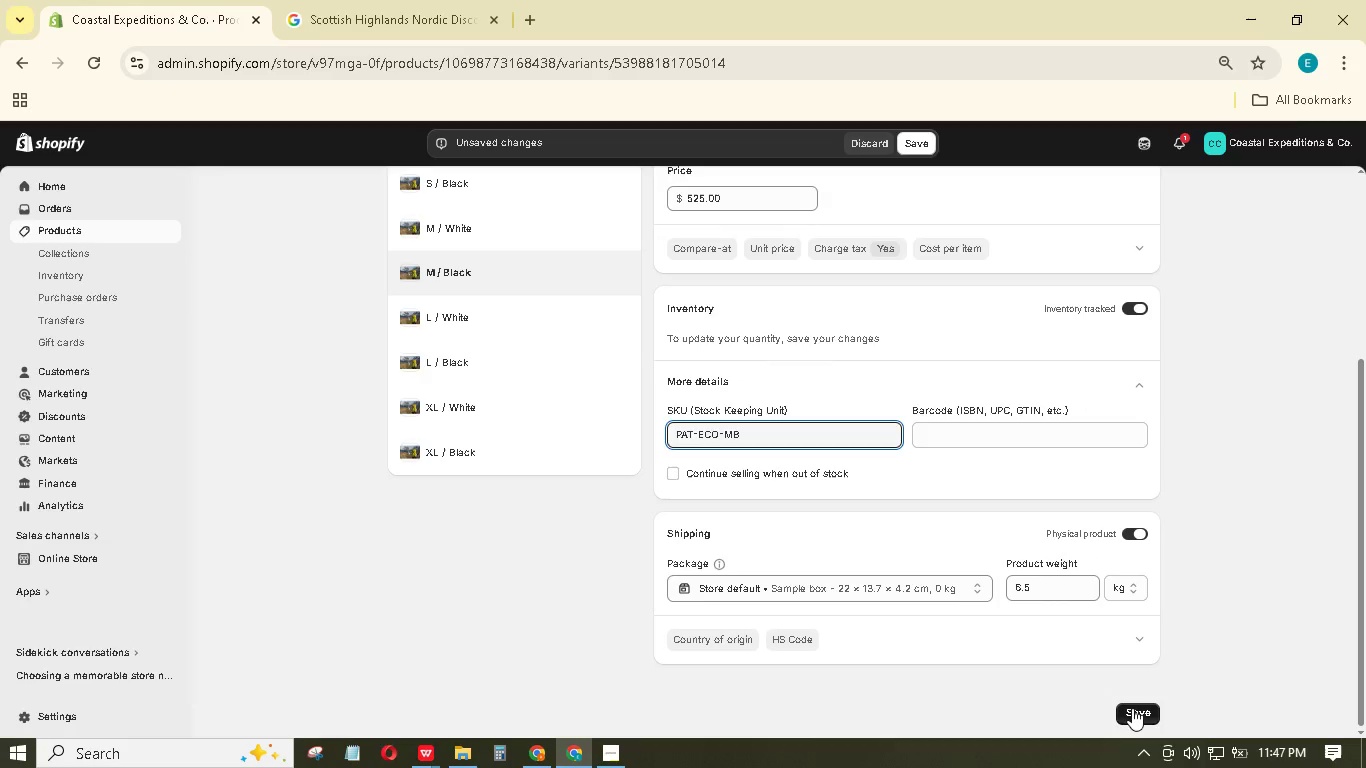 
left_click([1136, 709])
 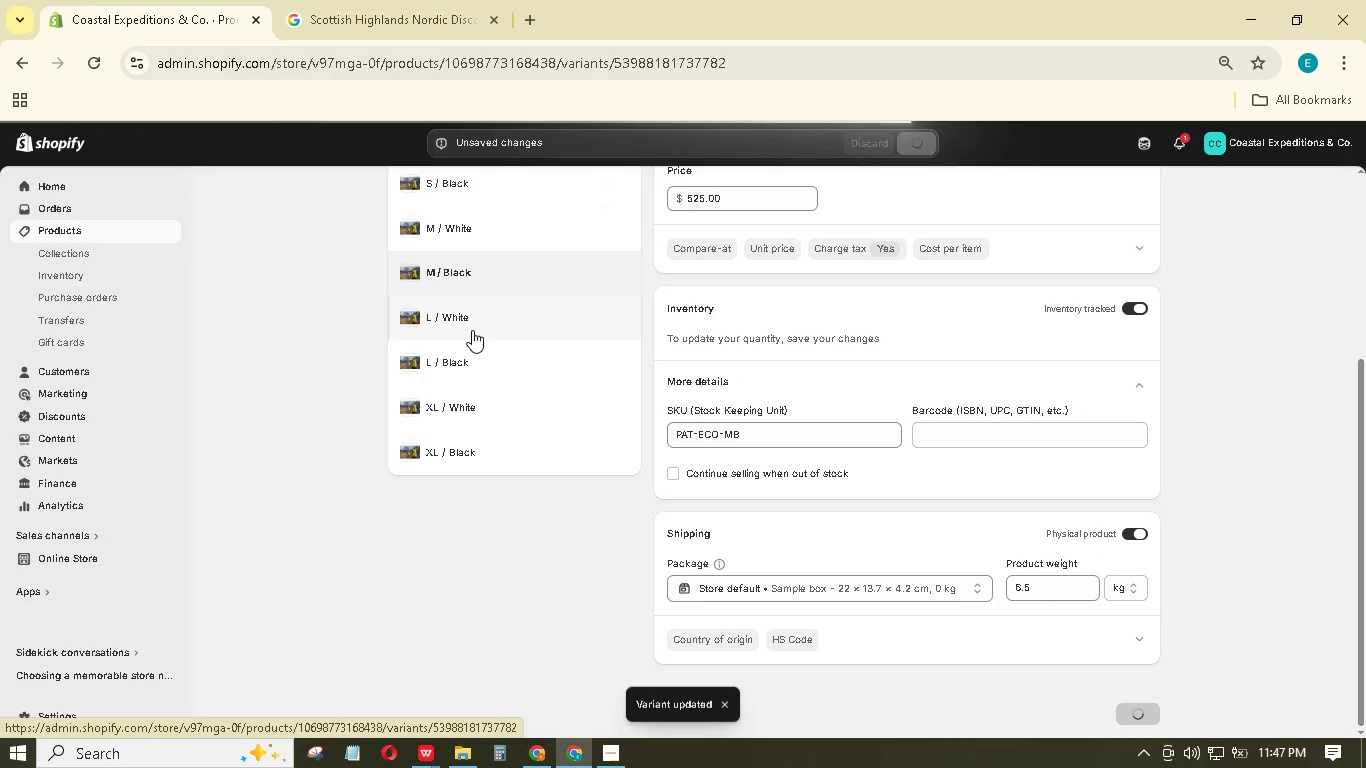 
wait(5.62)
 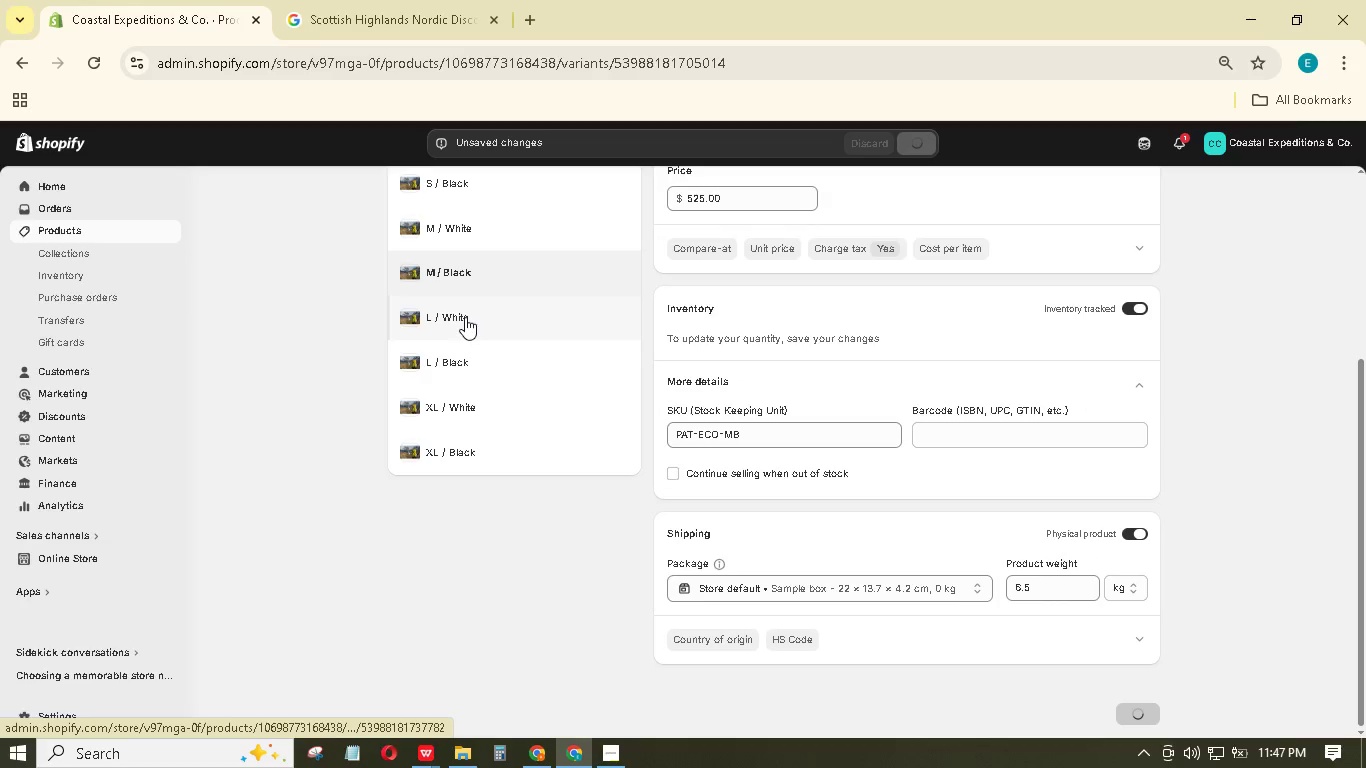 
scroll: coordinate [758, 501], scroll_direction: down, amount: 5.0
 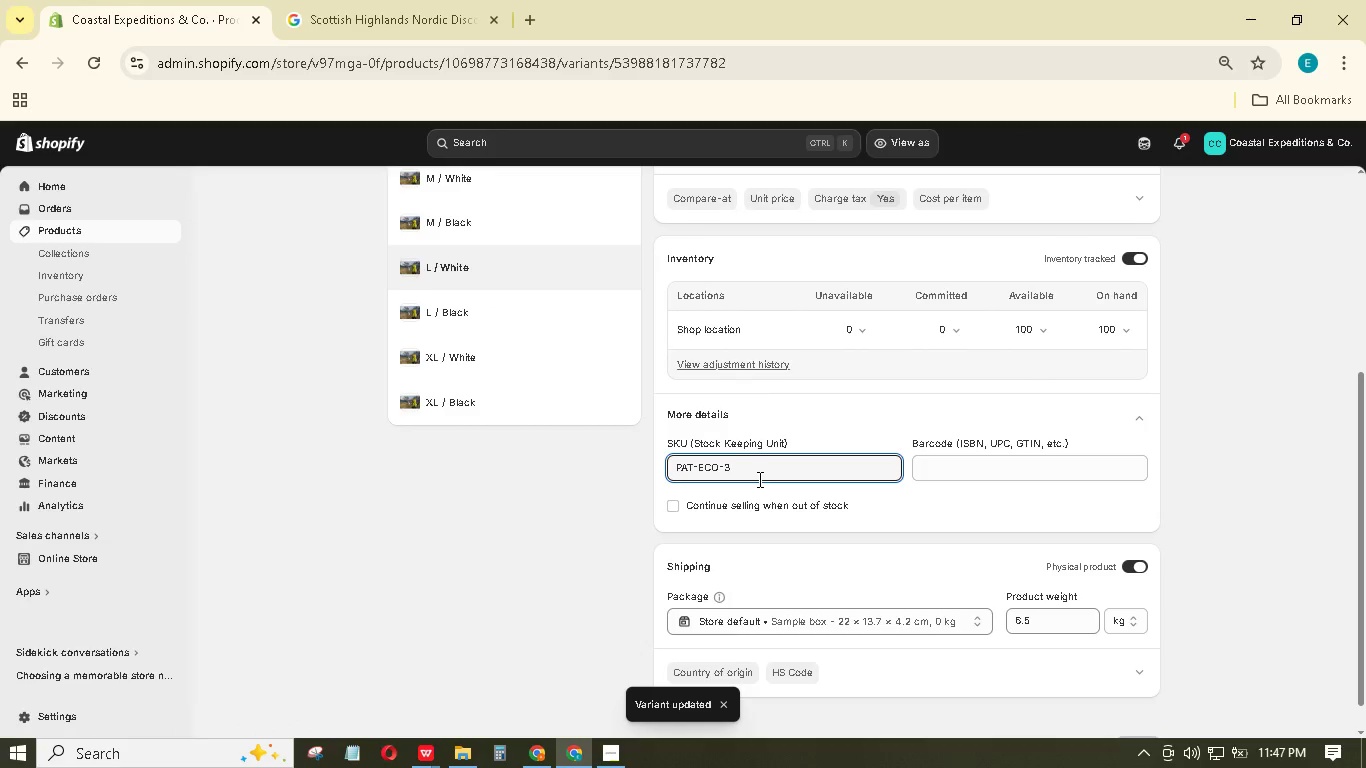 
key(Backspace)
type(LW)
 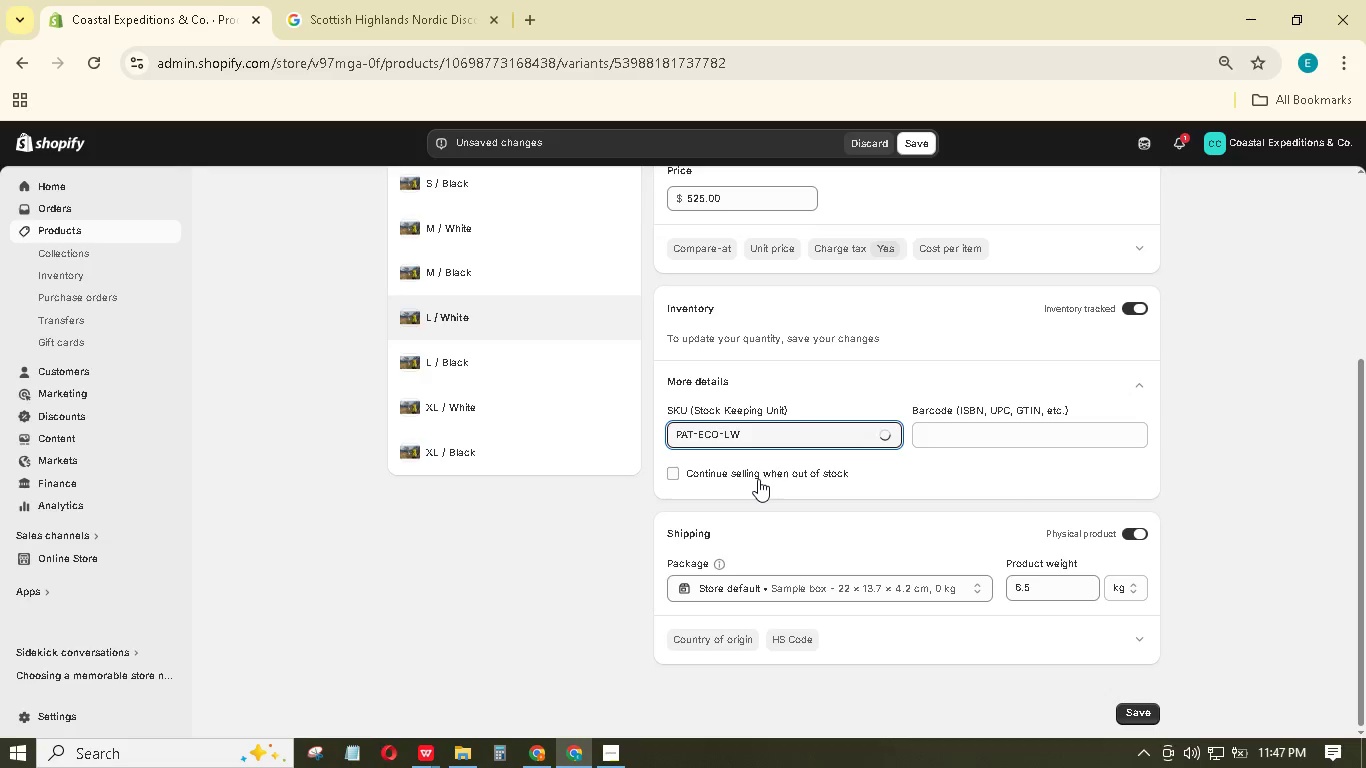 
left_click([495, 370])
 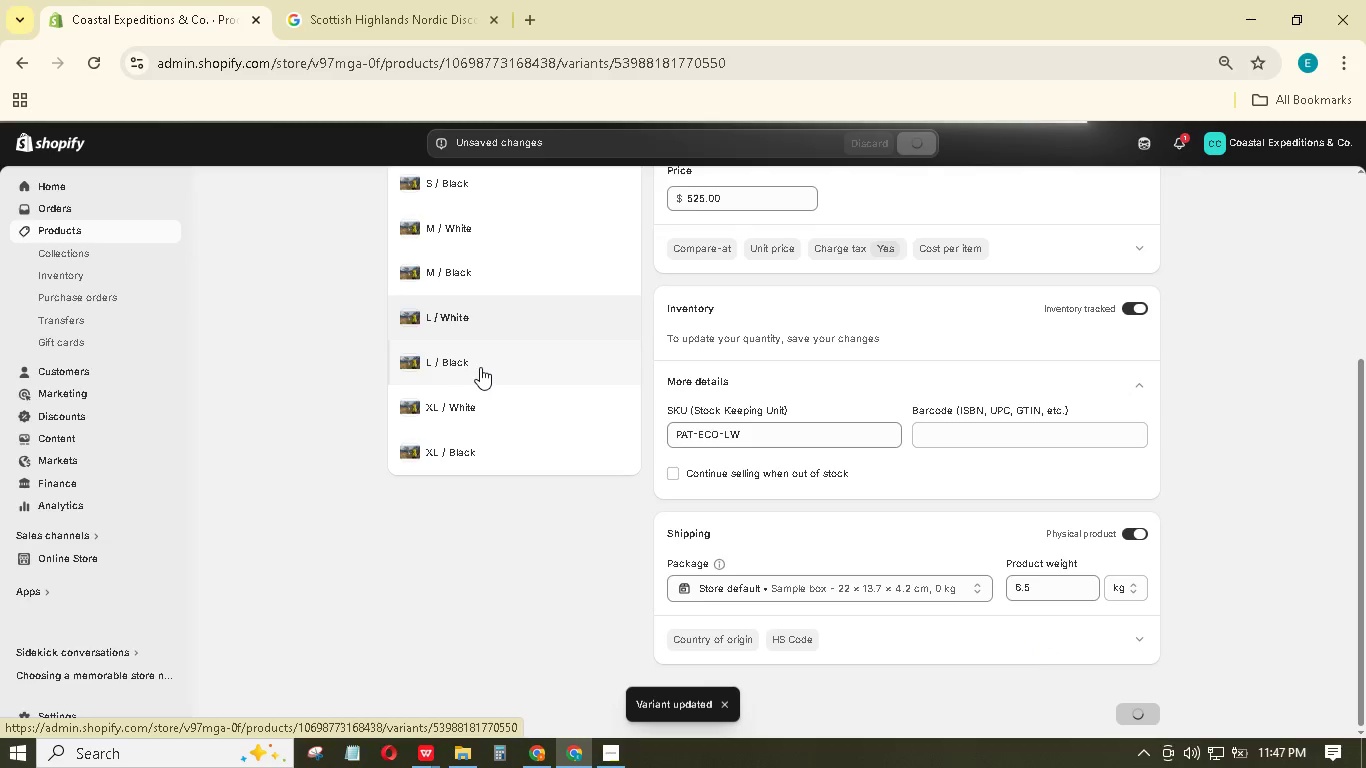 
scroll: coordinate [845, 566], scroll_direction: down, amount: 6.0
 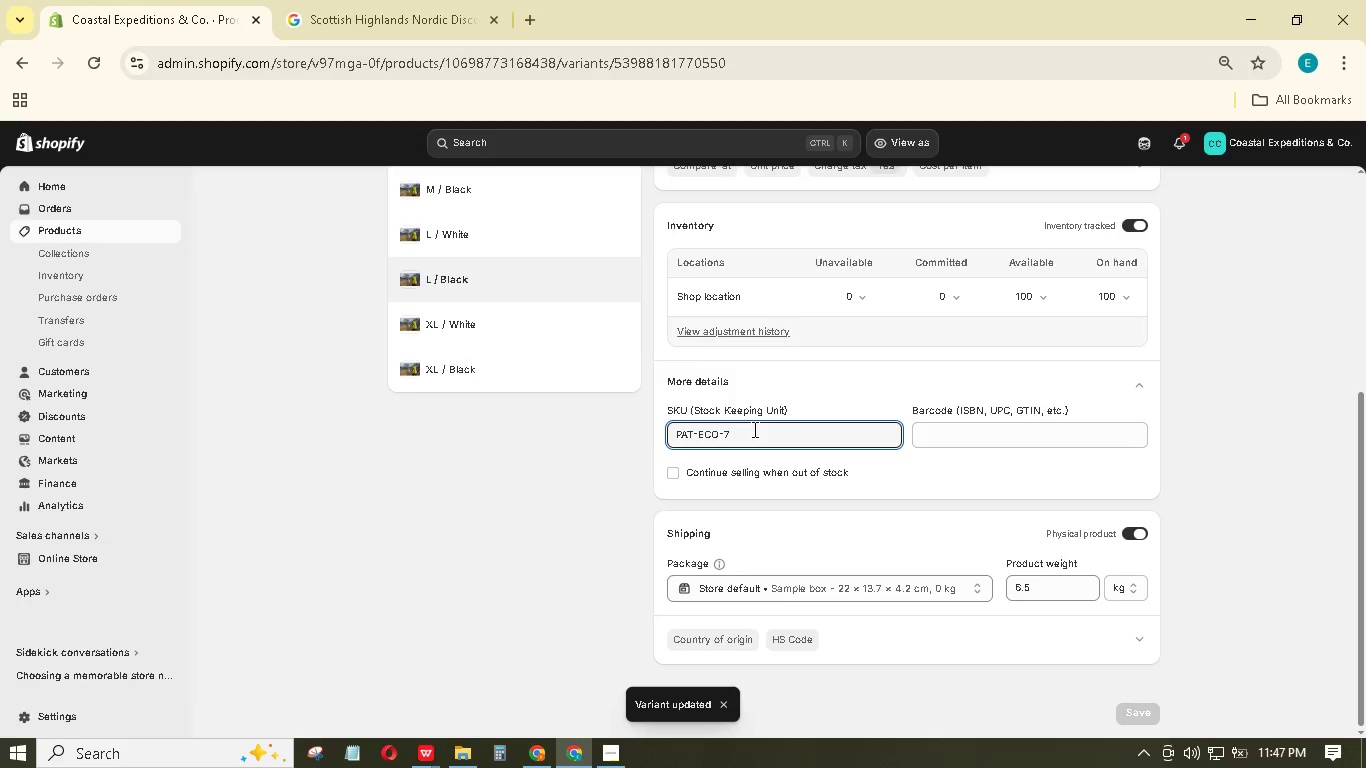 
key(Backspace)
type(LB)
 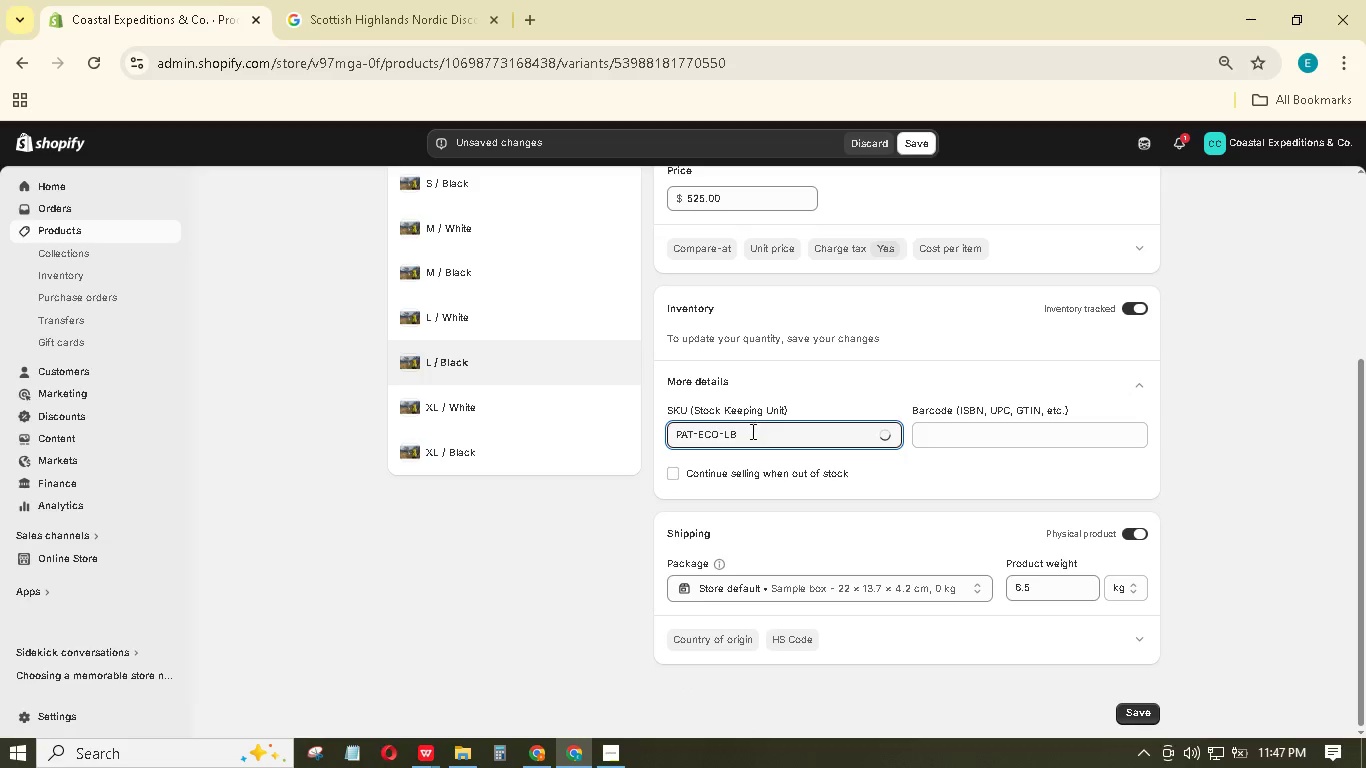 
left_click([547, 413])
 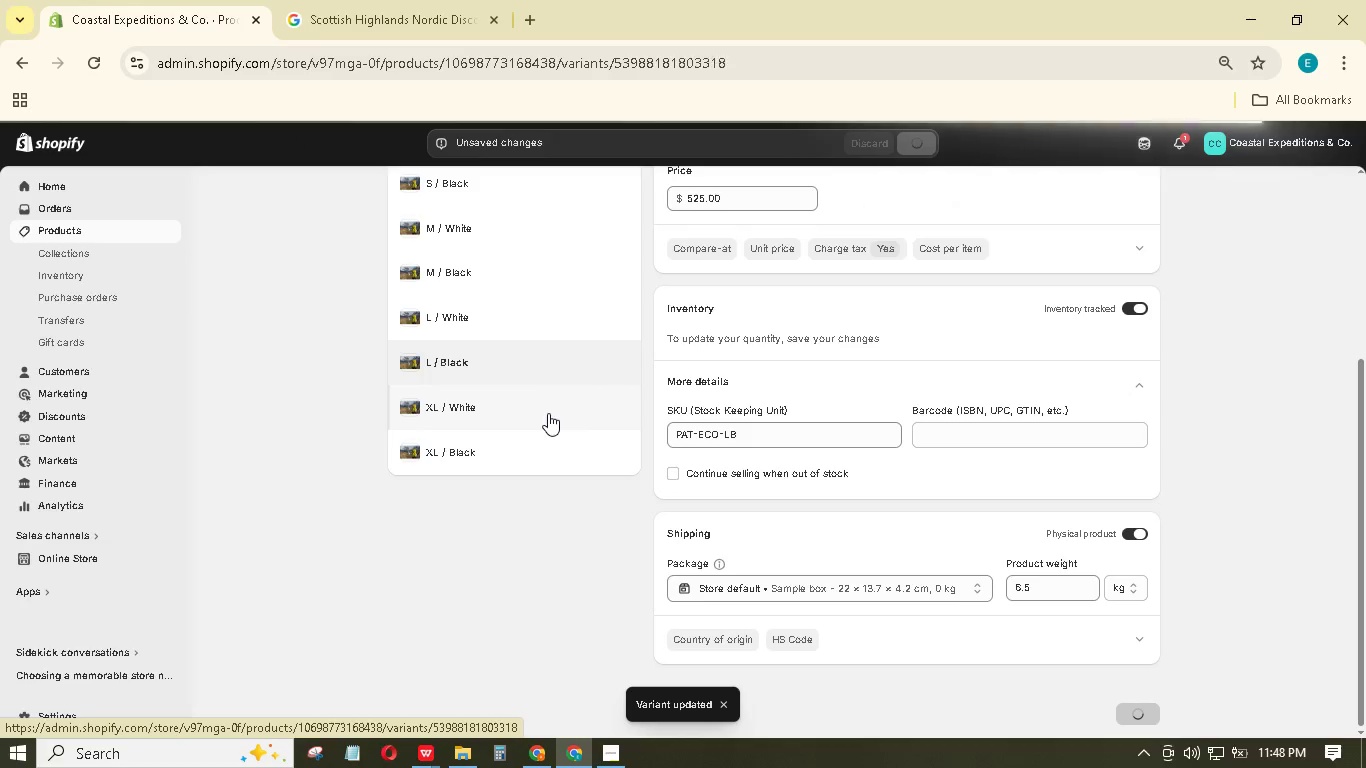 
wait(6.72)
 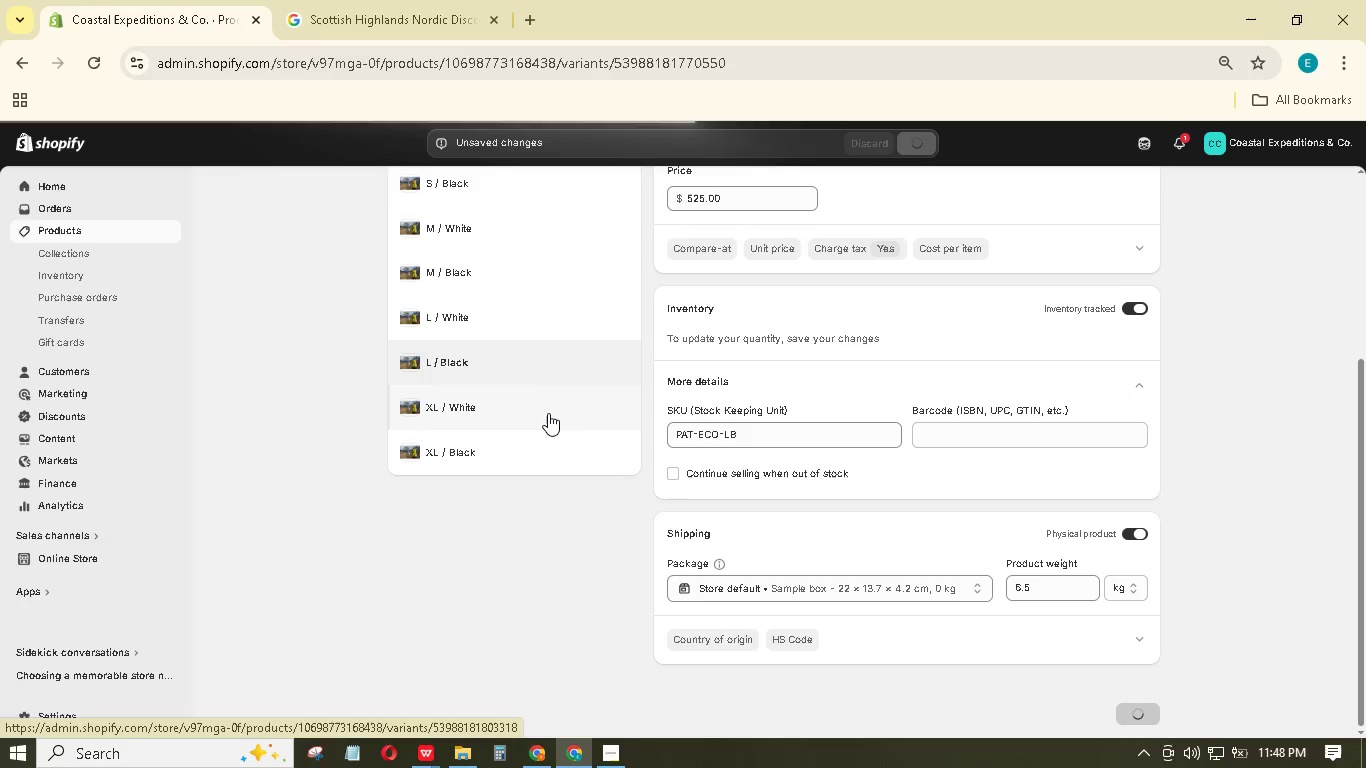 
scroll: coordinate [989, 513], scroll_direction: down, amount: 6.0
 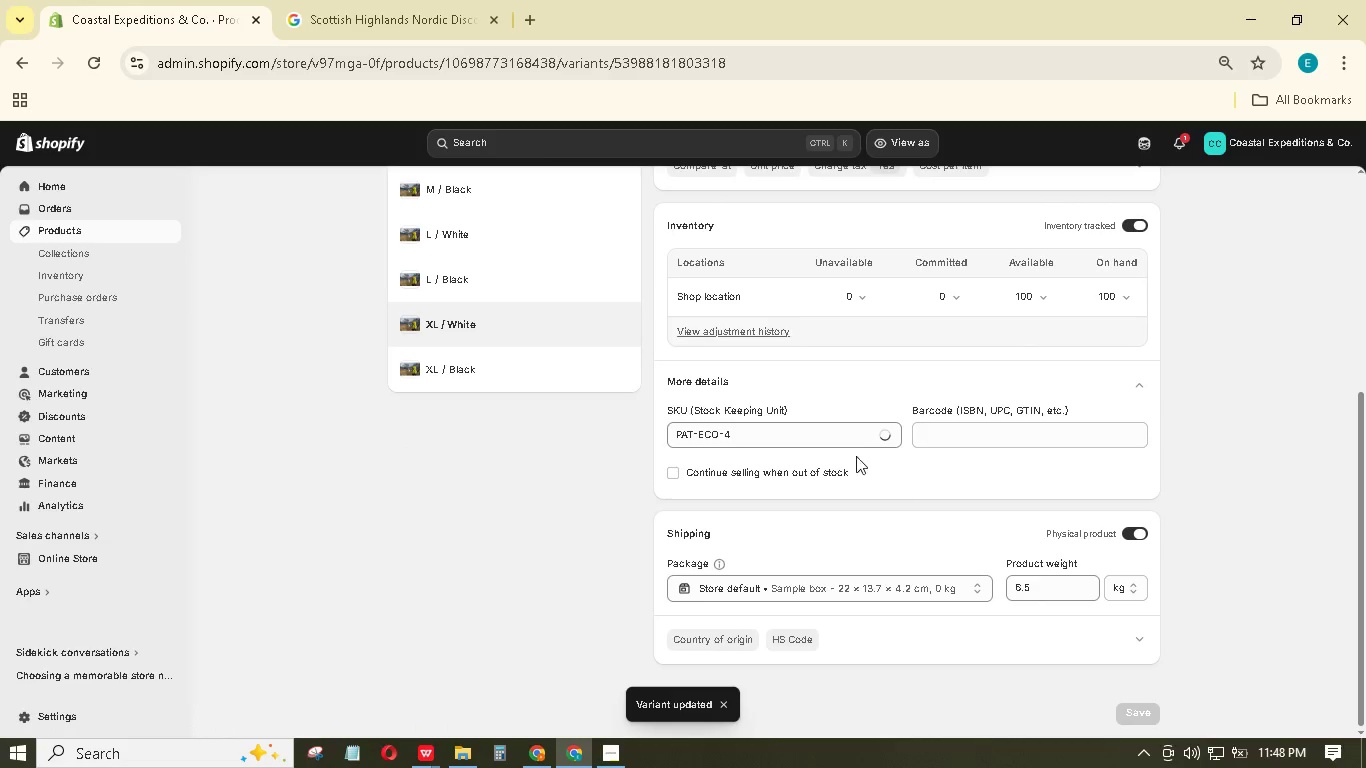 
left_click([877, 422])
 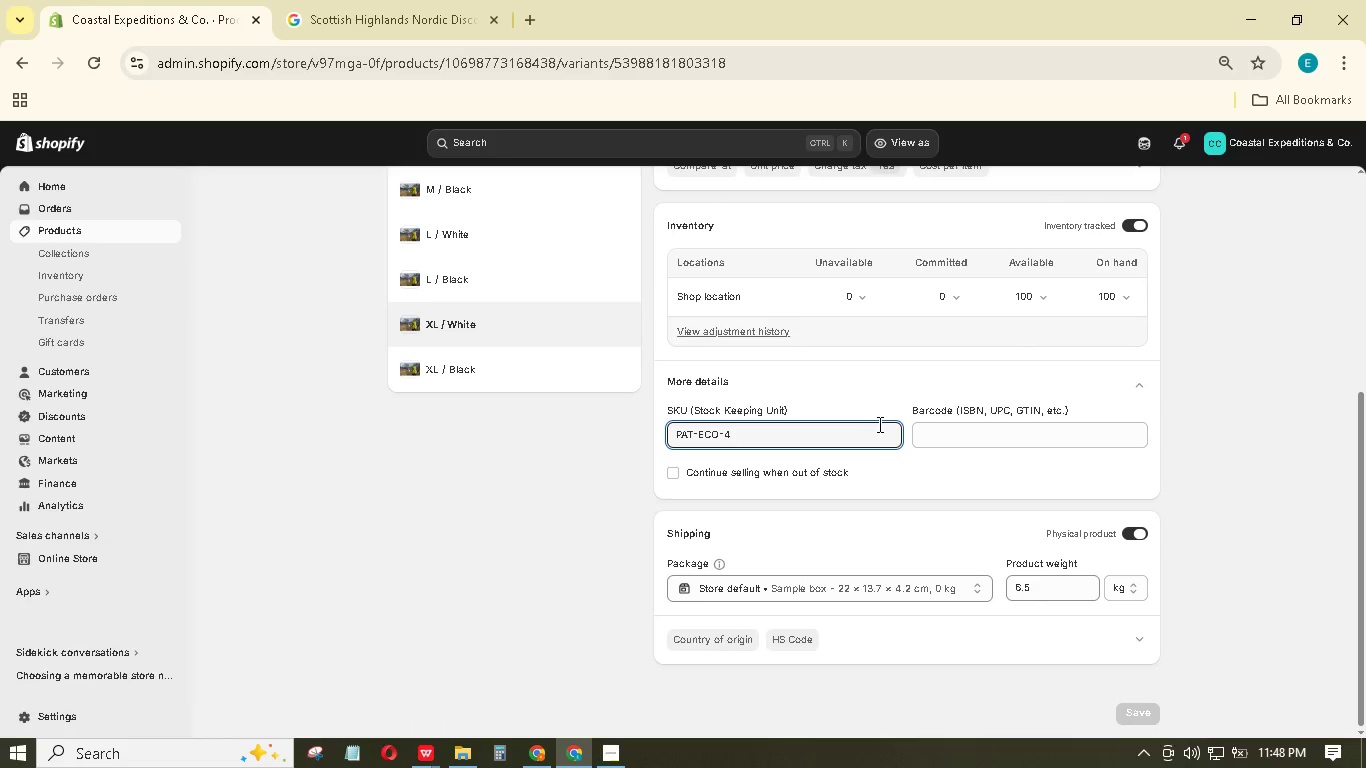 
key(Backspace)
type(XLW)
 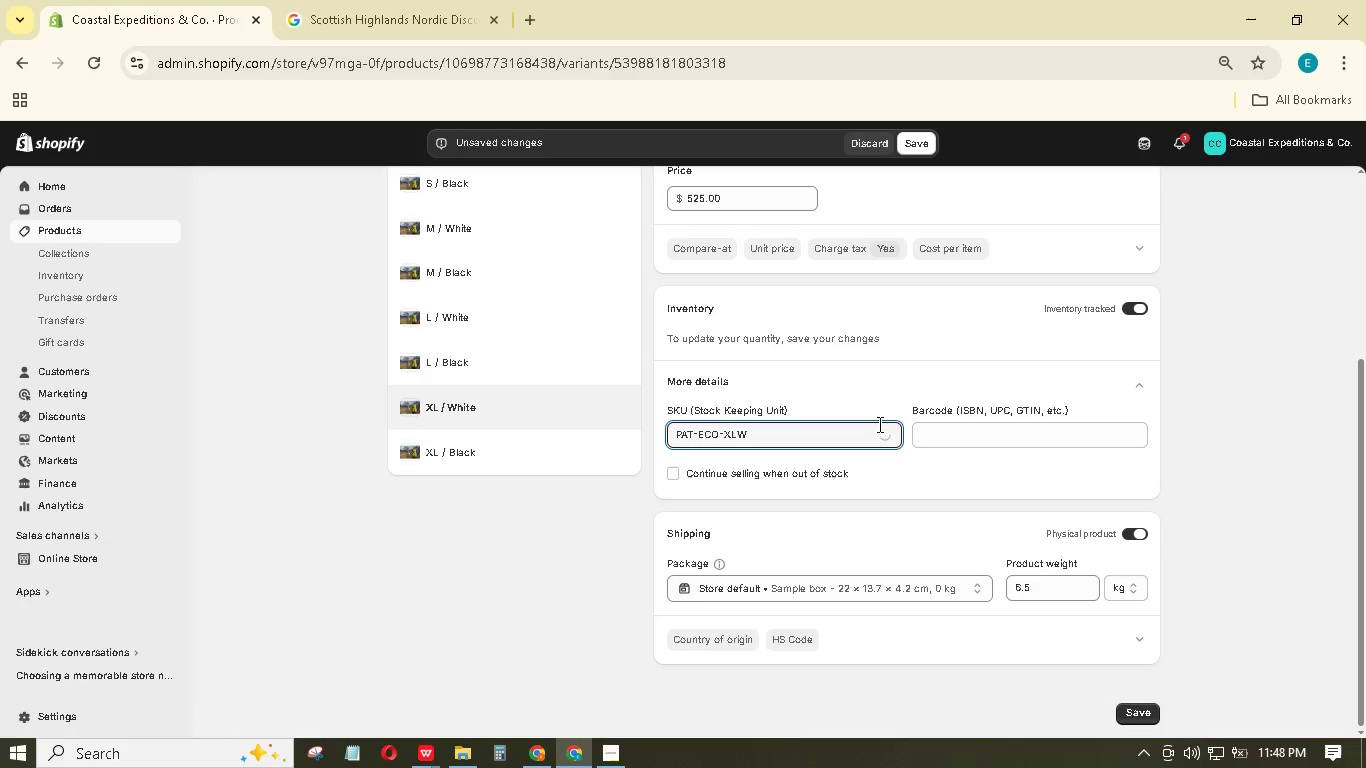 
left_click([1133, 721])
 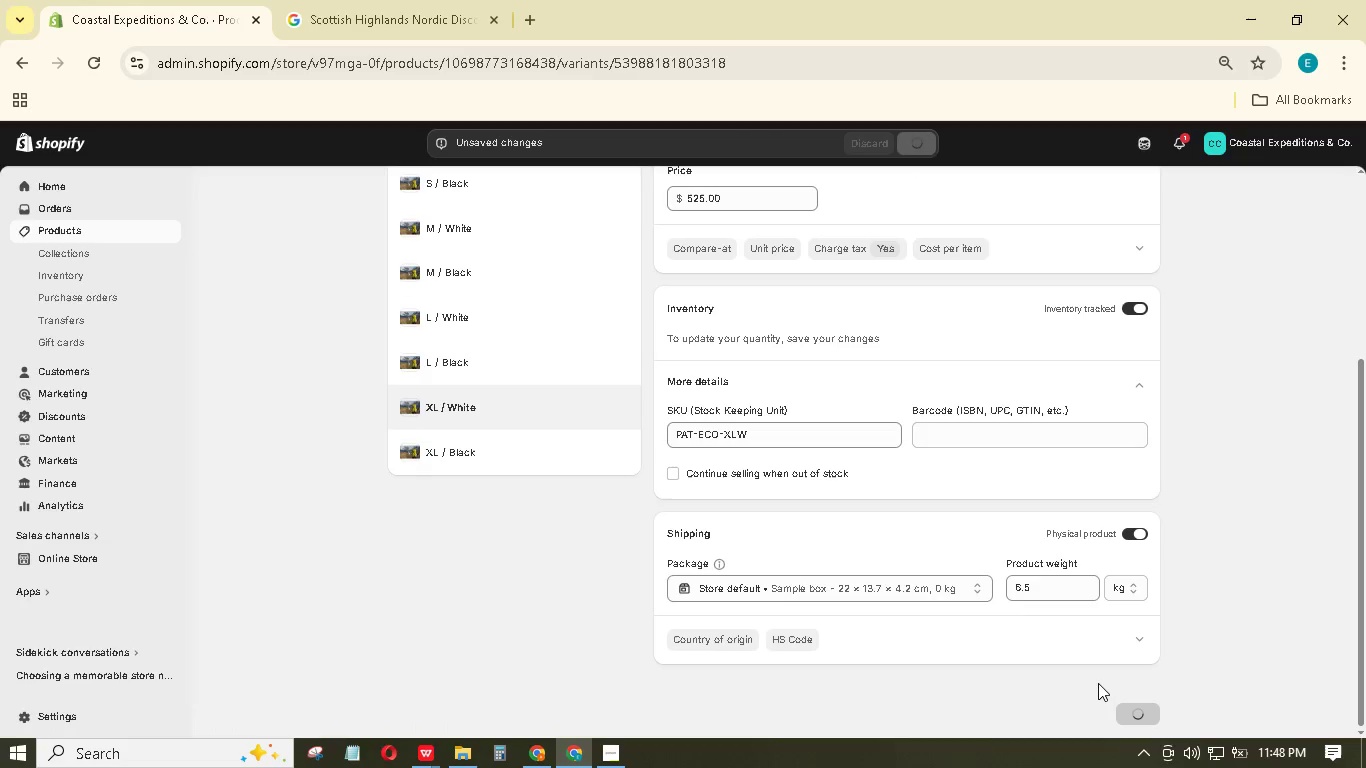 
wait(7.06)
 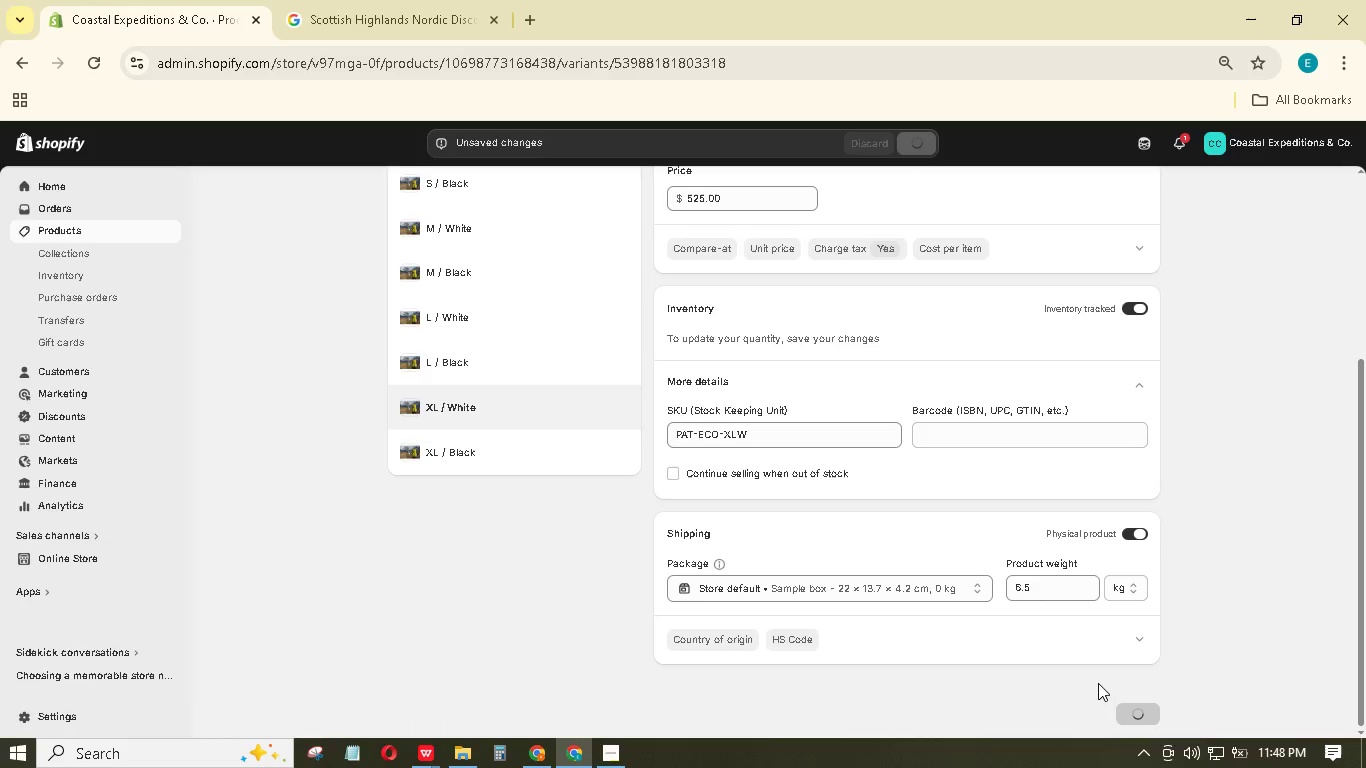 
left_click([546, 453])
 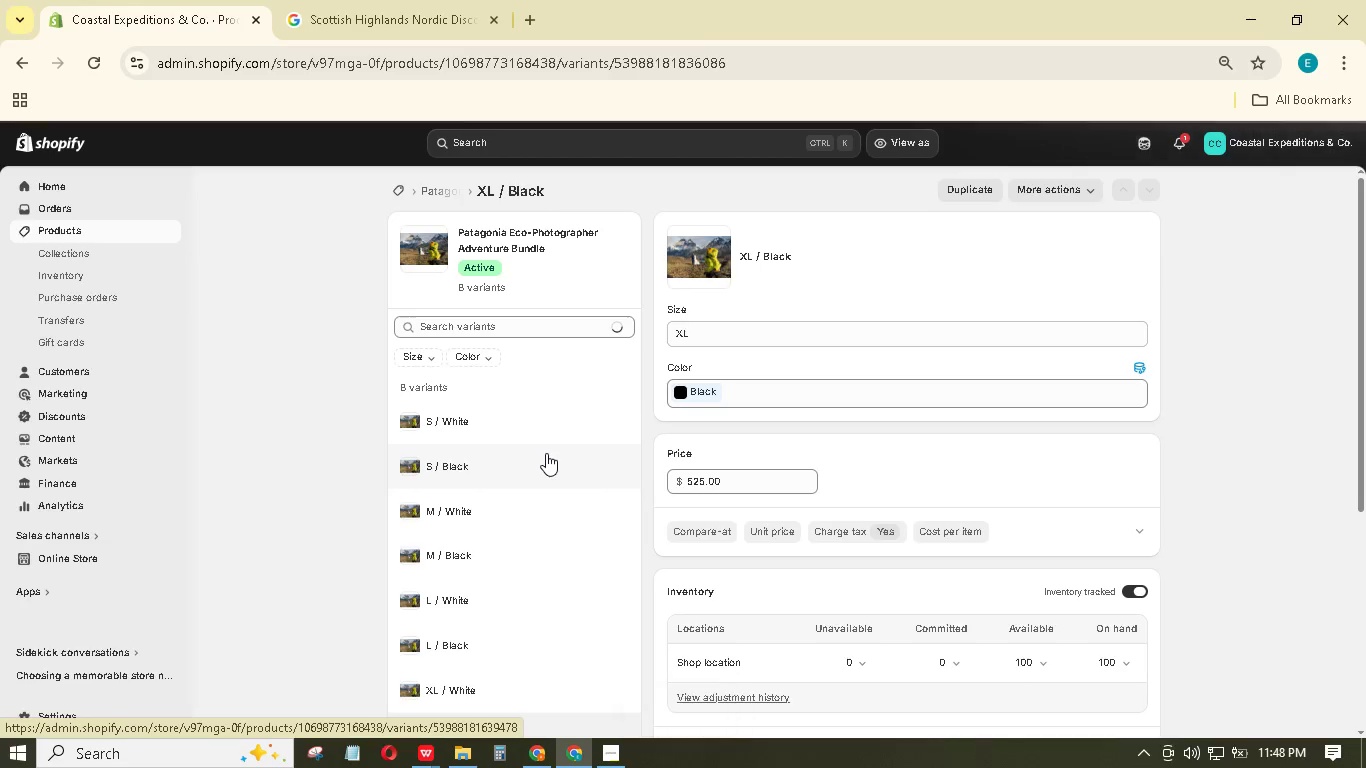 
scroll: coordinate [1074, 434], scroll_direction: down, amount: 11.0
 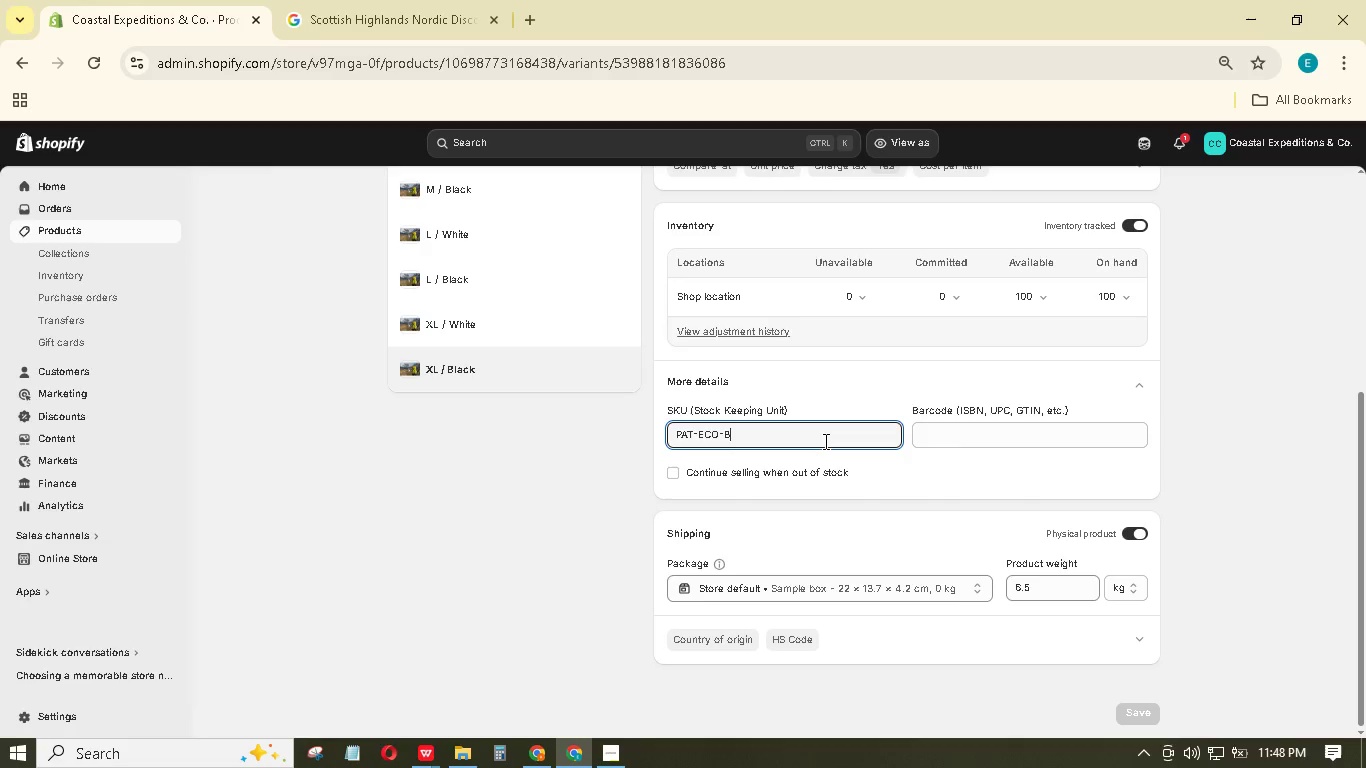 
key(Backspace)
type(XLB)
 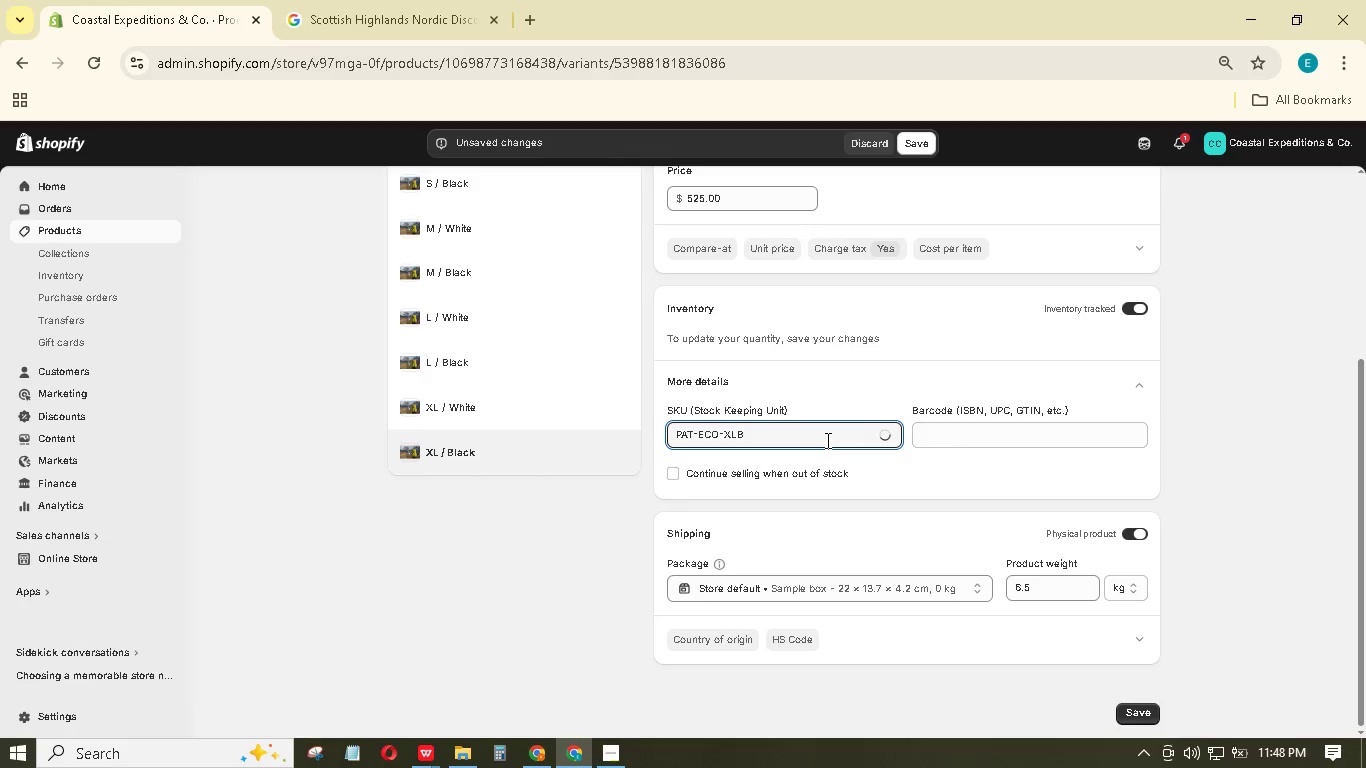 
left_click([1157, 715])
 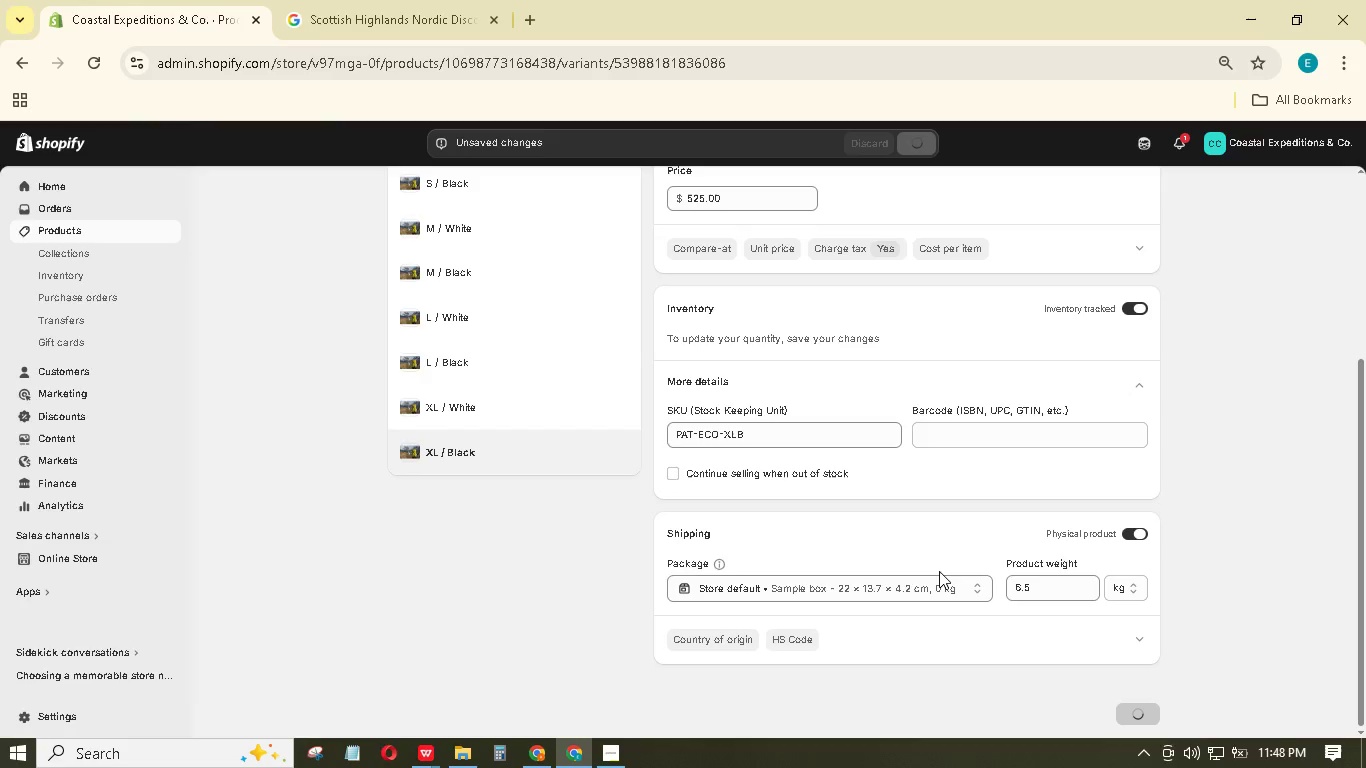 
scroll: coordinate [942, 567], scroll_direction: up, amount: 11.0
 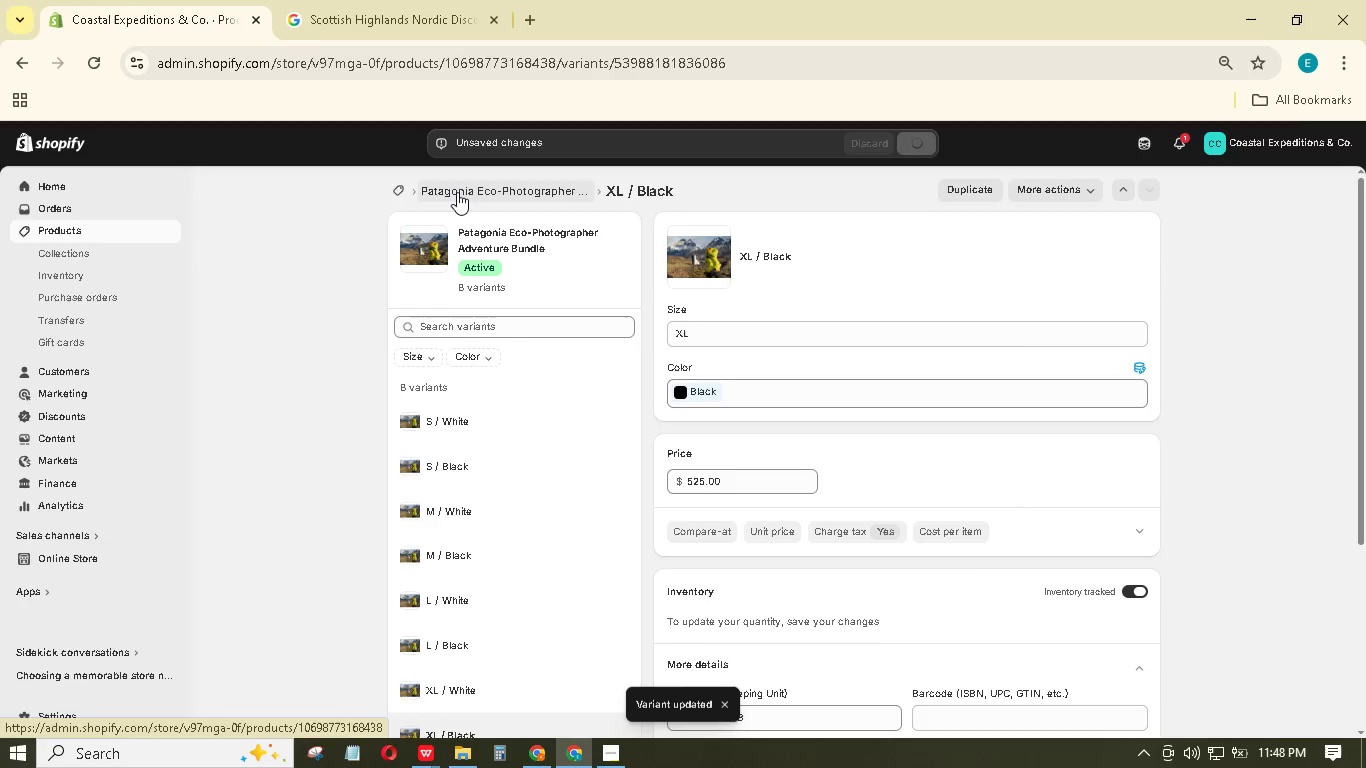 
left_click([457, 191])
 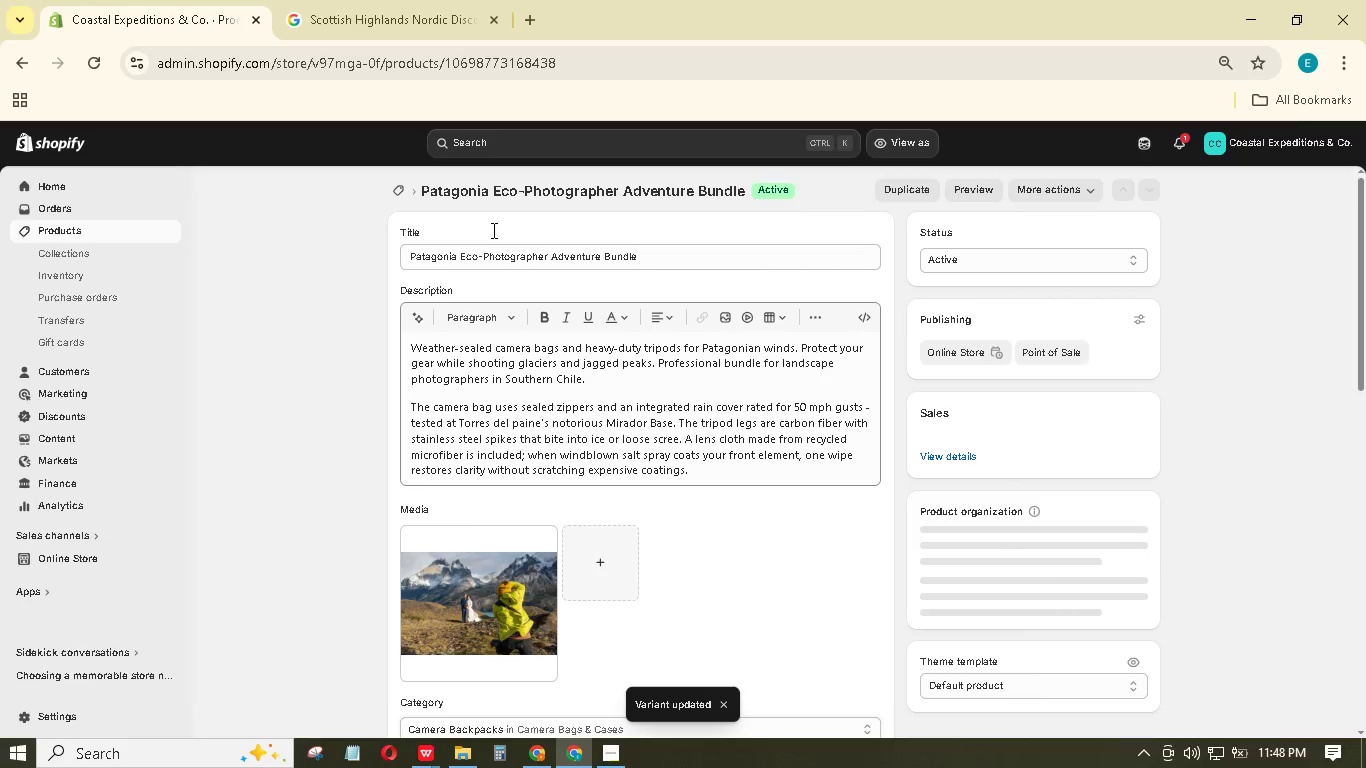 
scroll: coordinate [608, 477], scroll_direction: down, amount: 26.0
 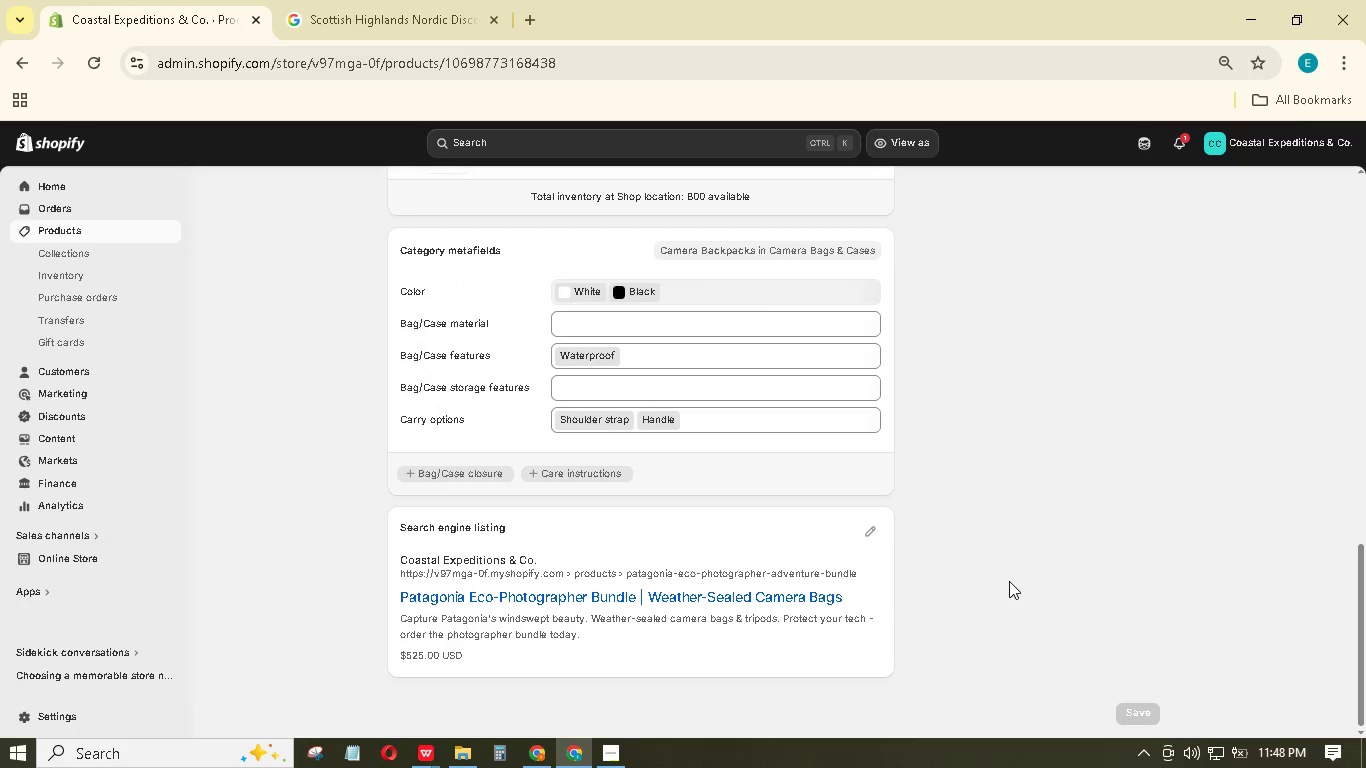 